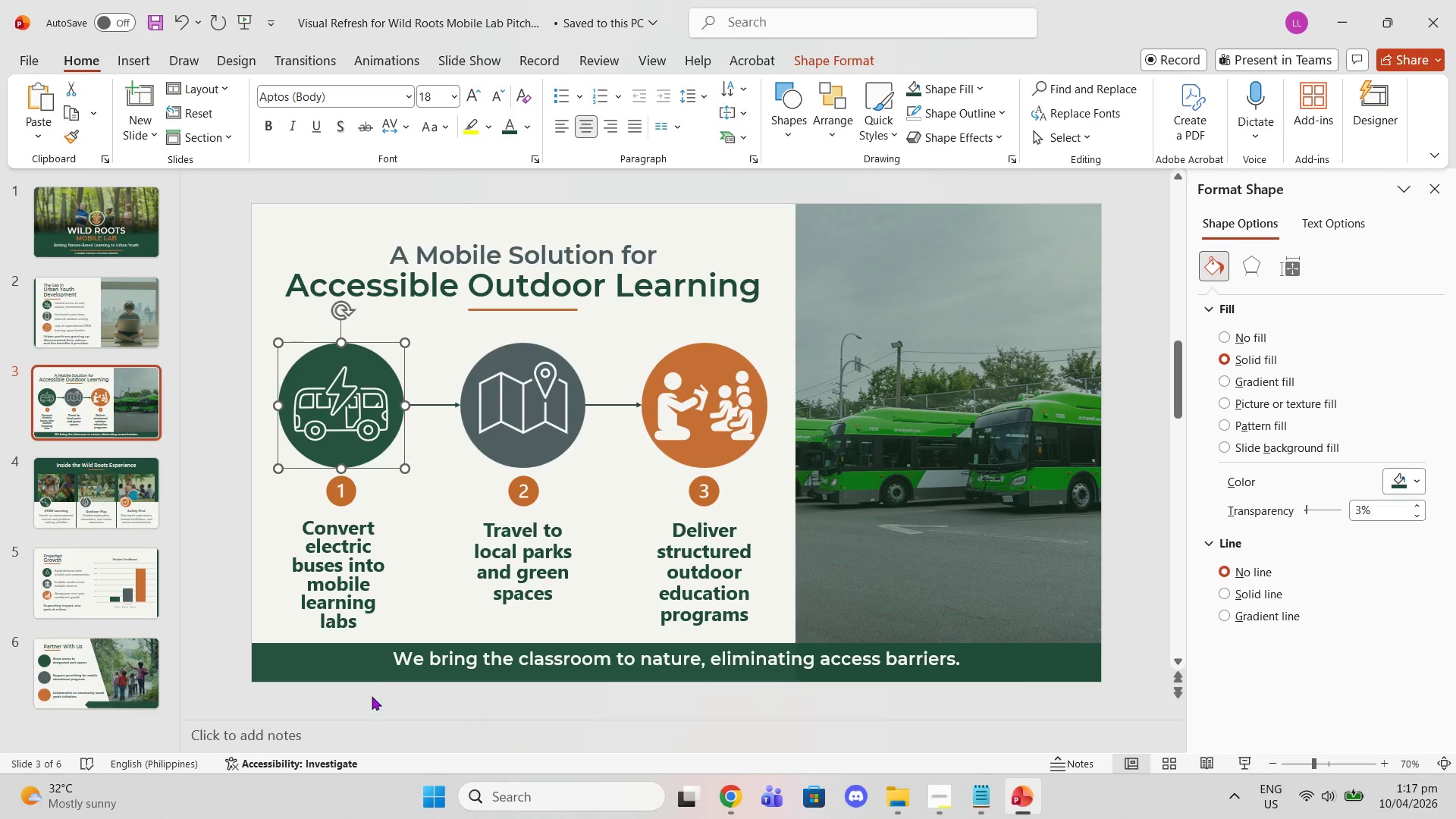 
left_click([126, 597])
 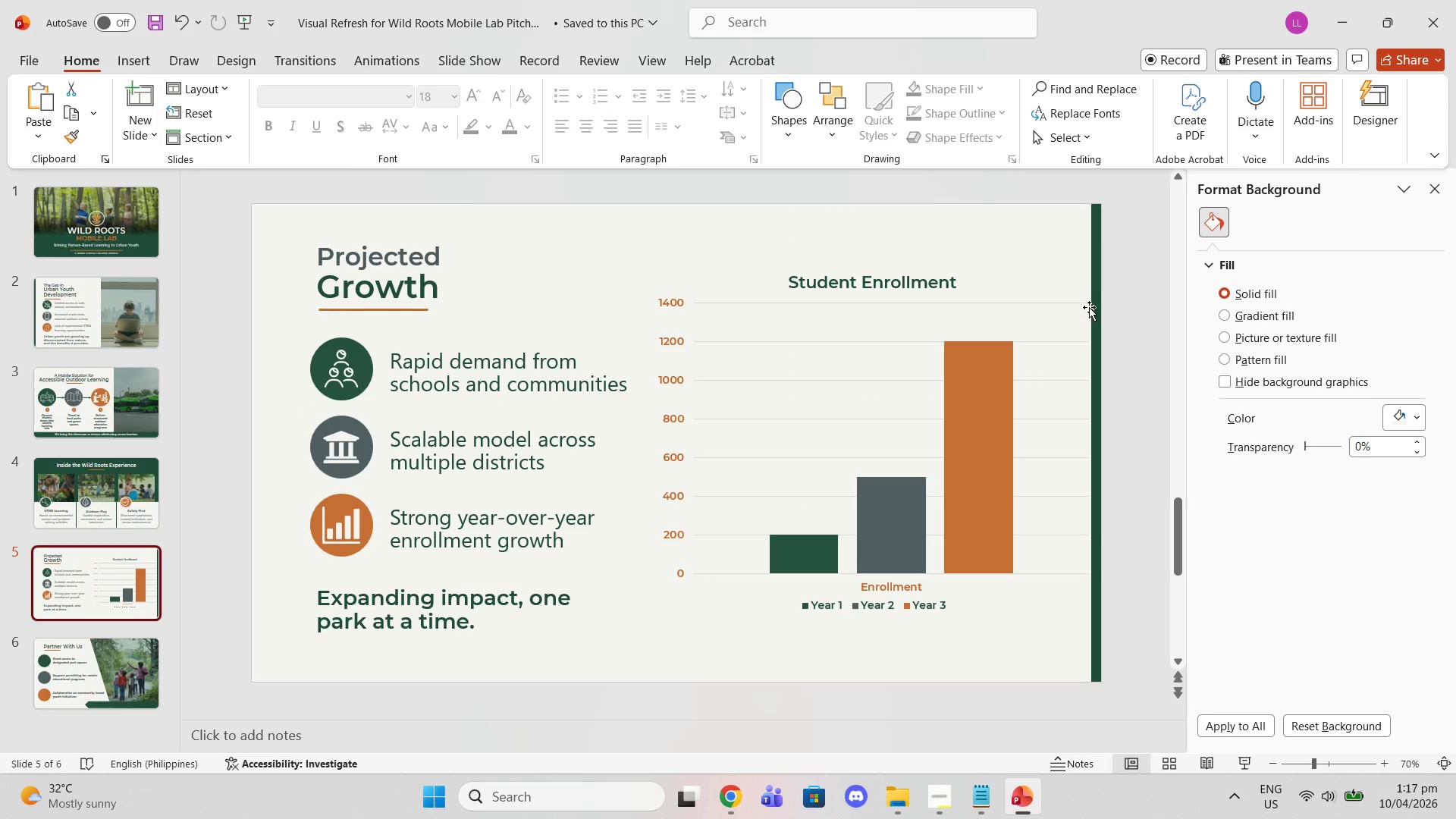 
left_click([1097, 307])
 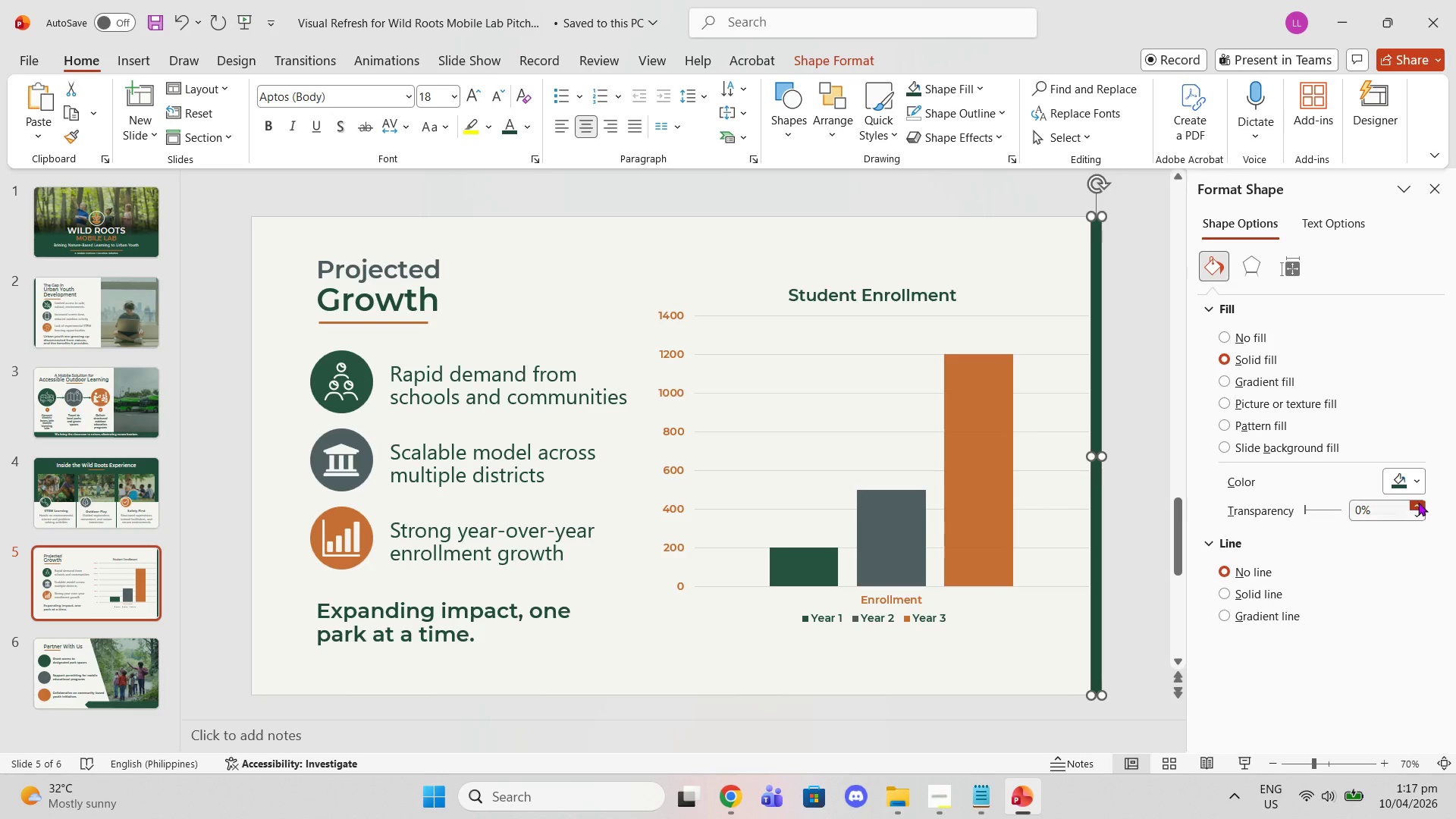 
double_click([1418, 502])
 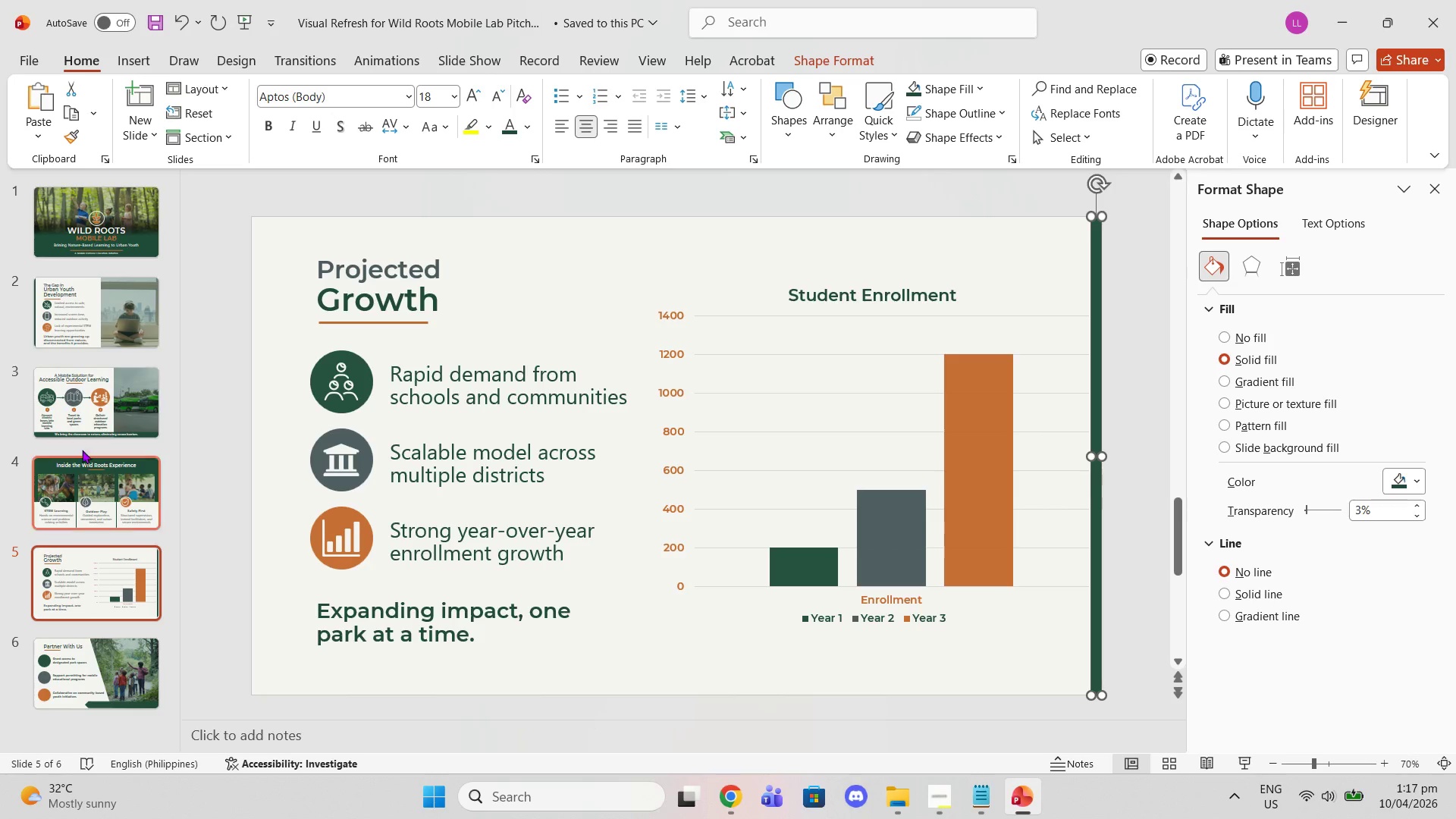 
left_click([121, 405])
 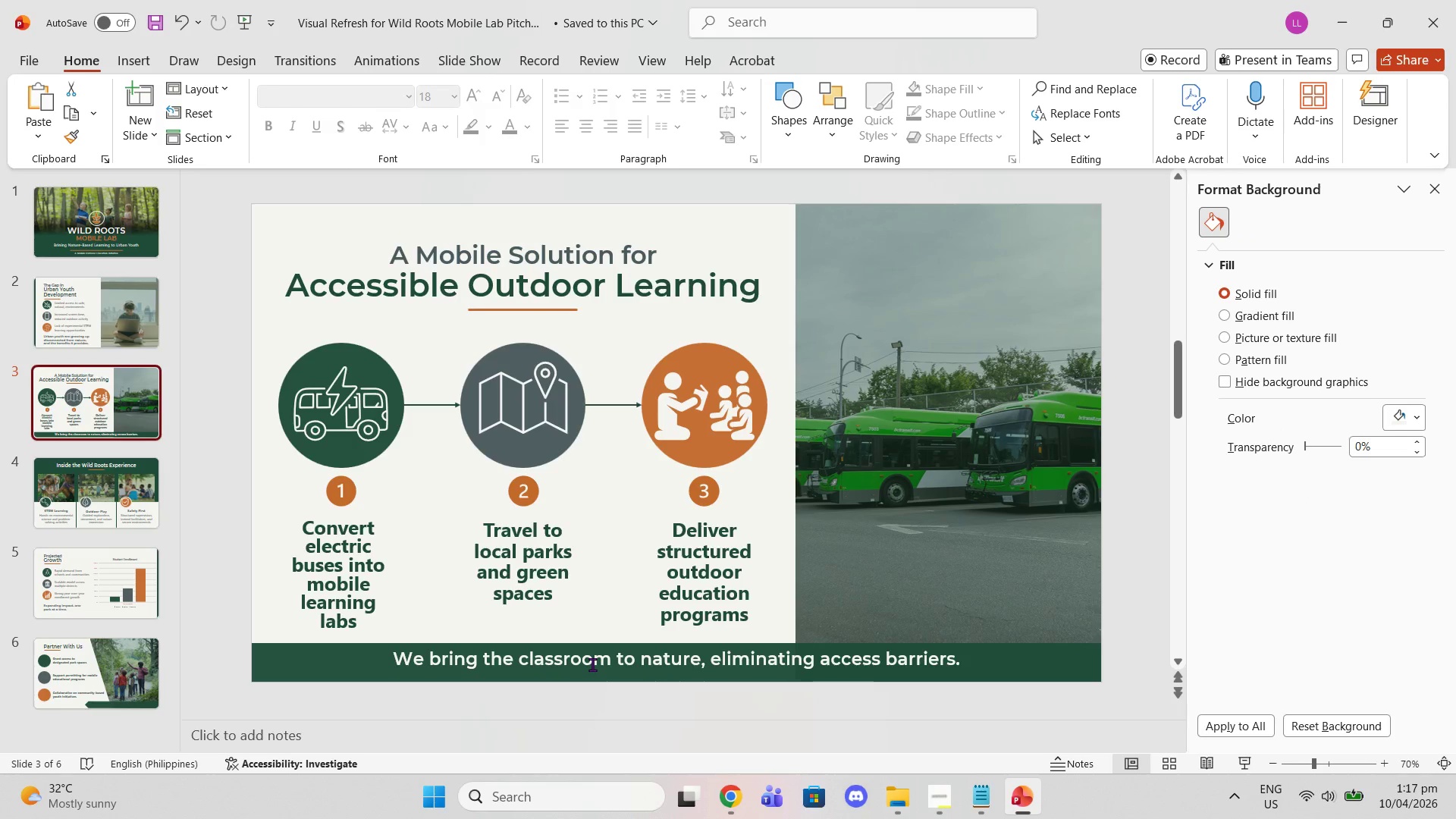 
double_click([592, 655])
 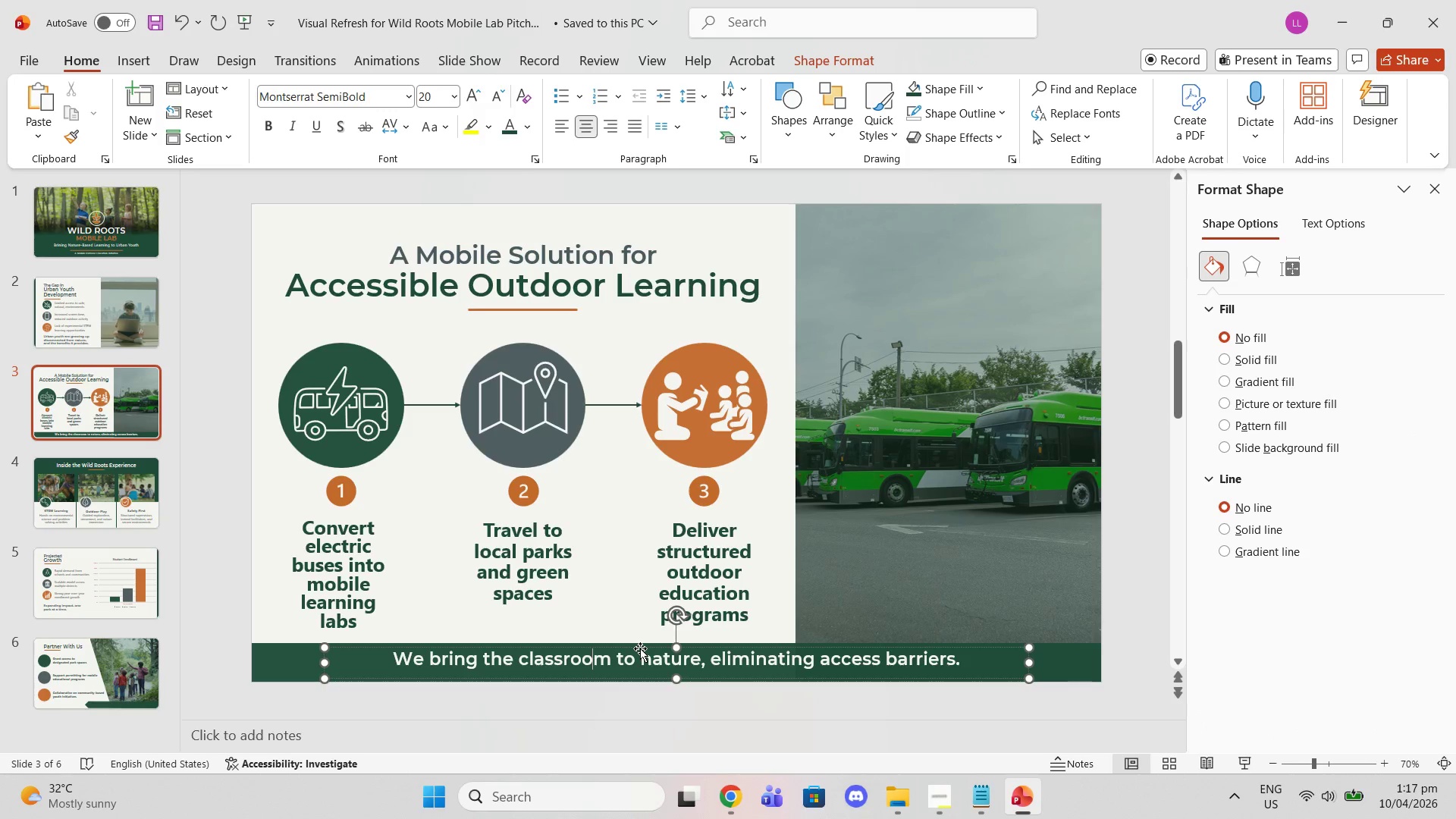 
left_click_drag(start_coordinate=[640, 648], to_coordinate=[642, 652])
 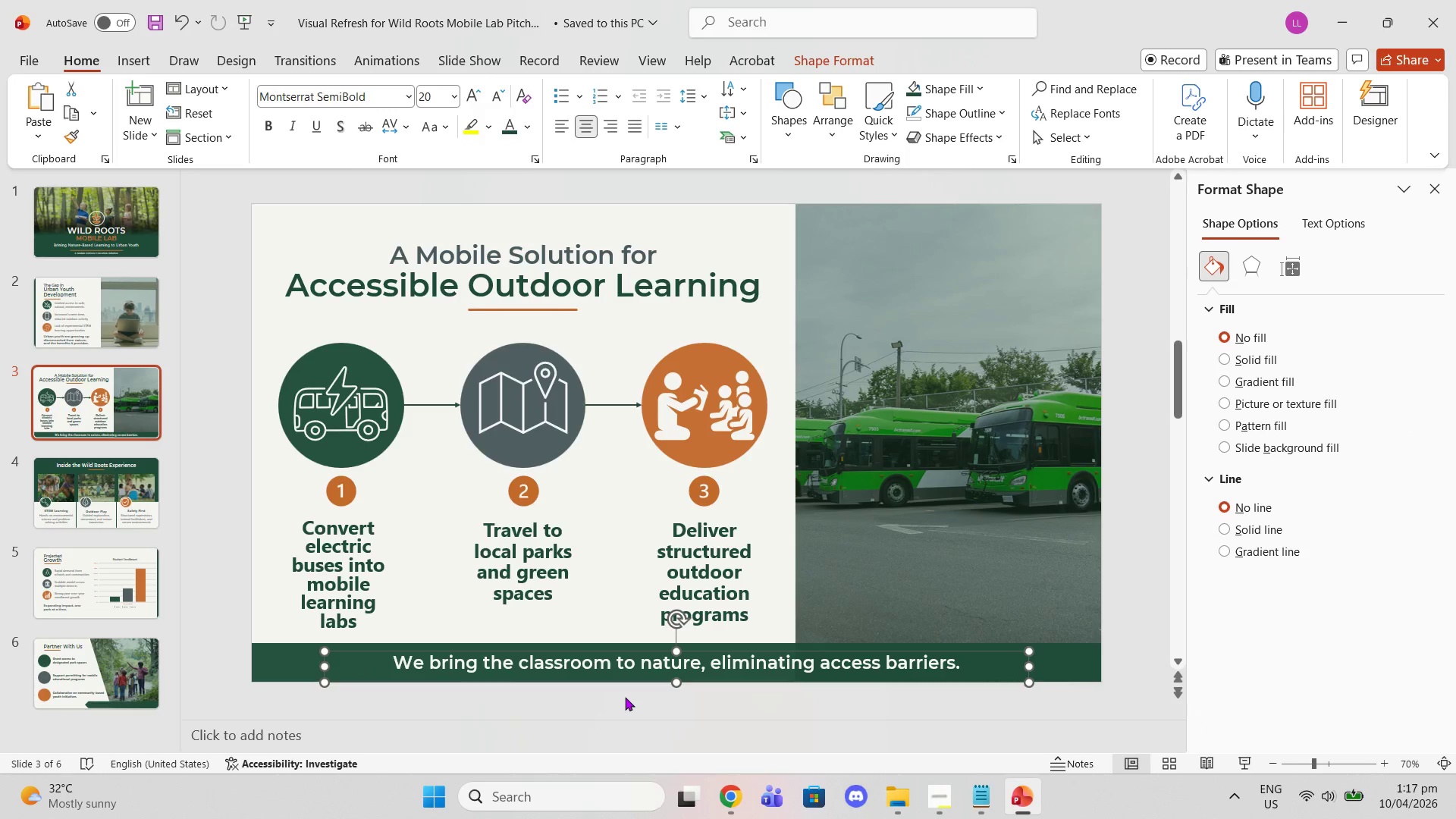 
left_click([625, 697])
 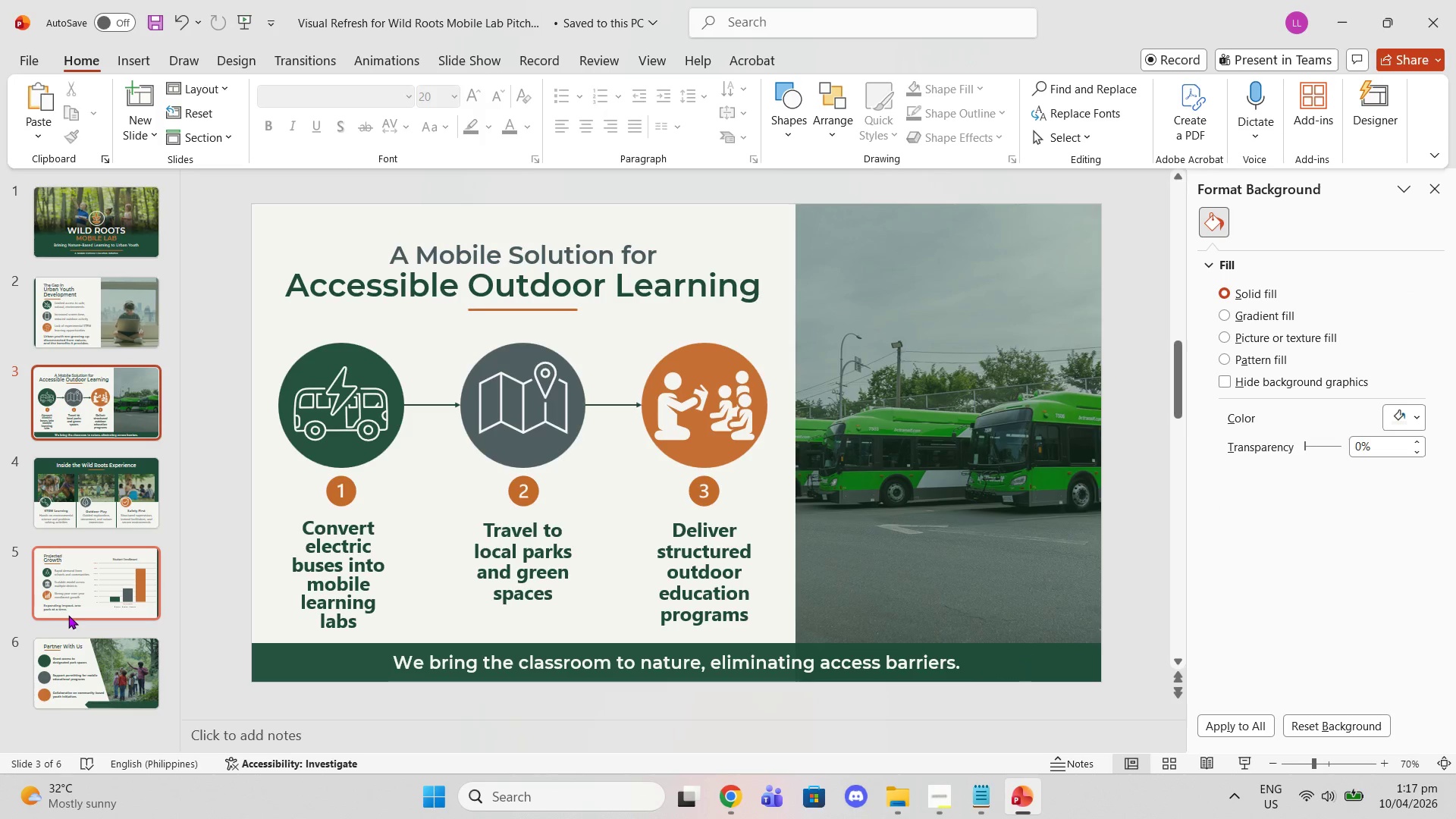 
double_click([89, 688])
 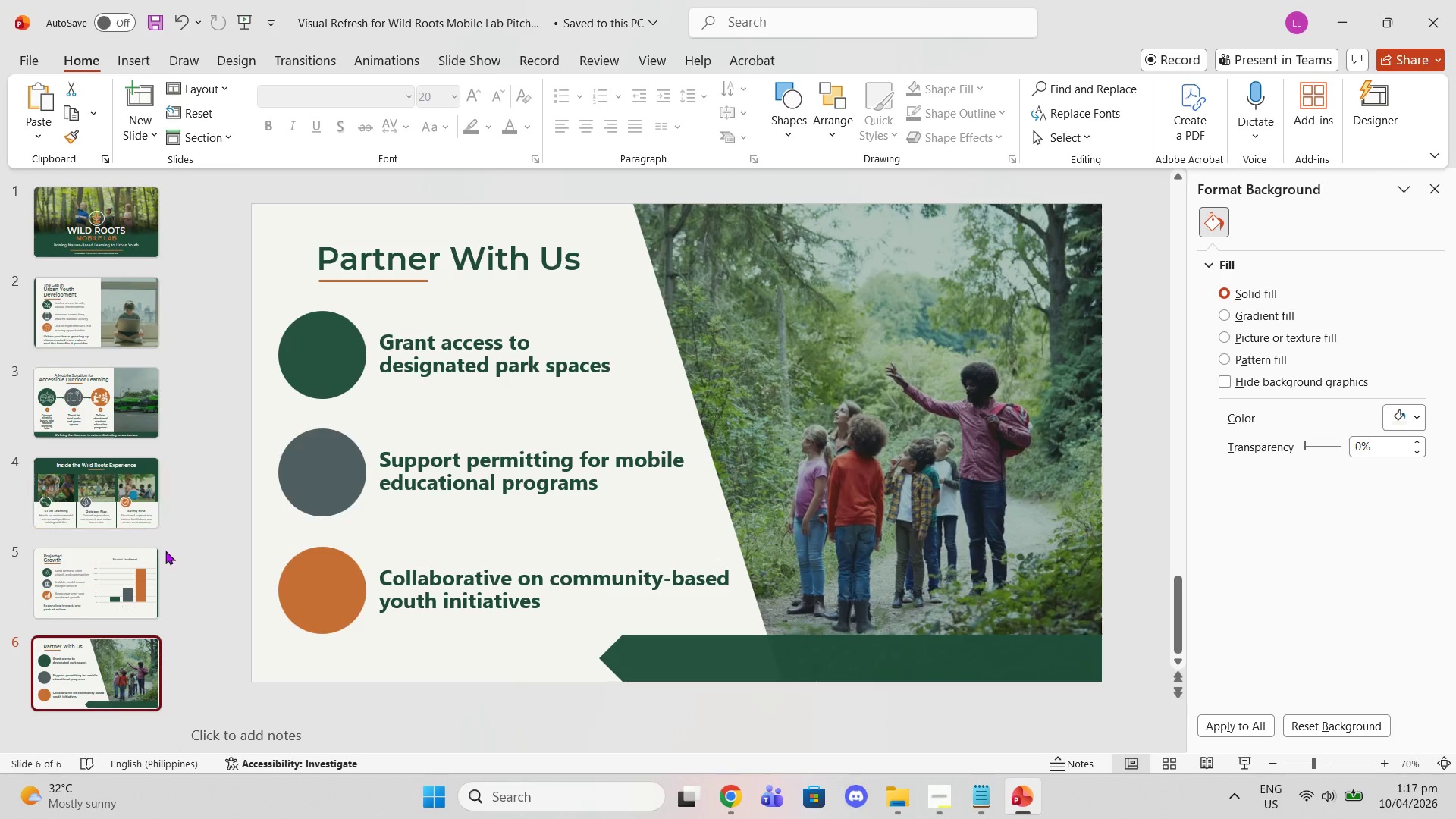 
left_click([82, 422])
 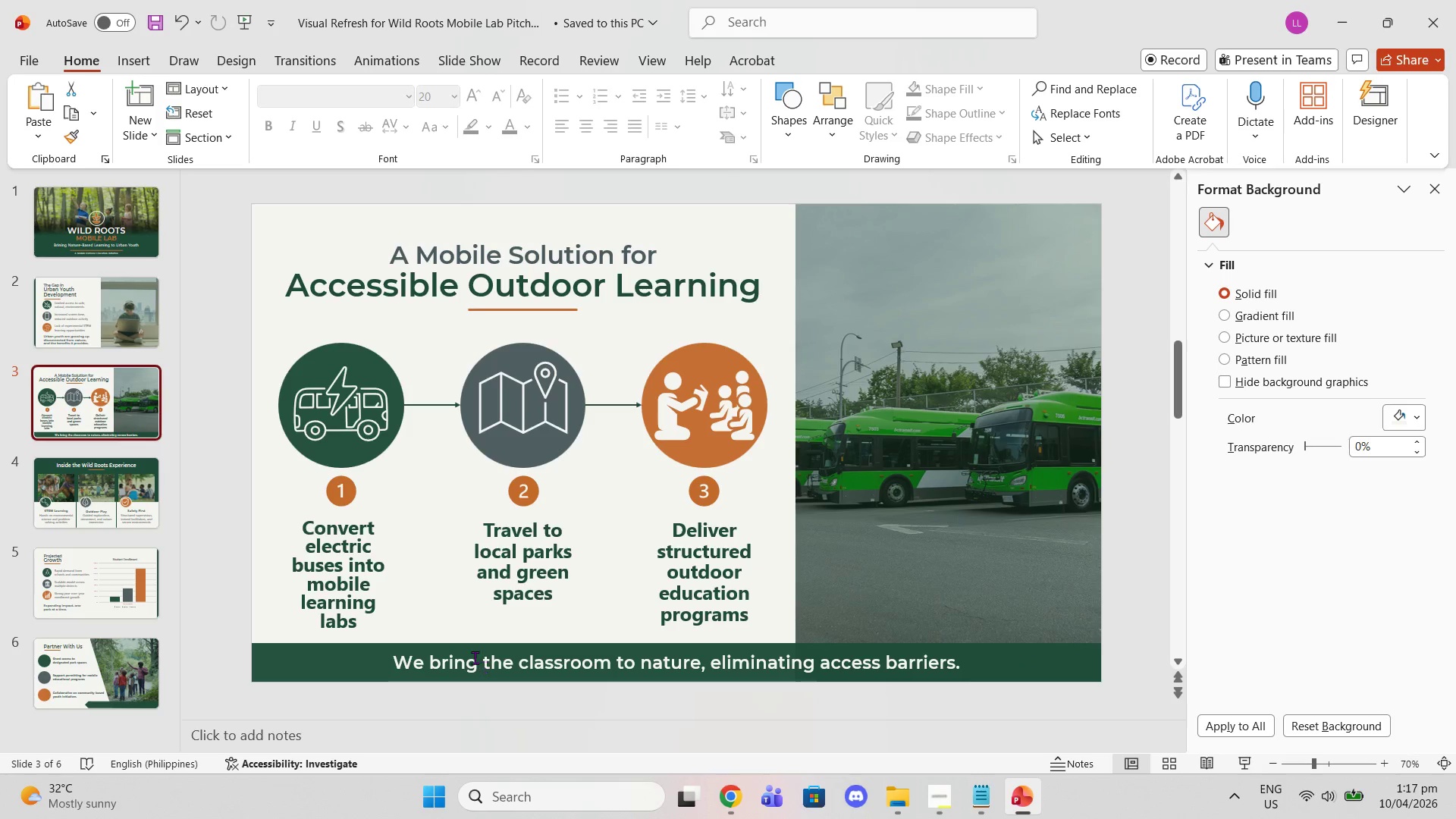 
left_click([475, 657])
 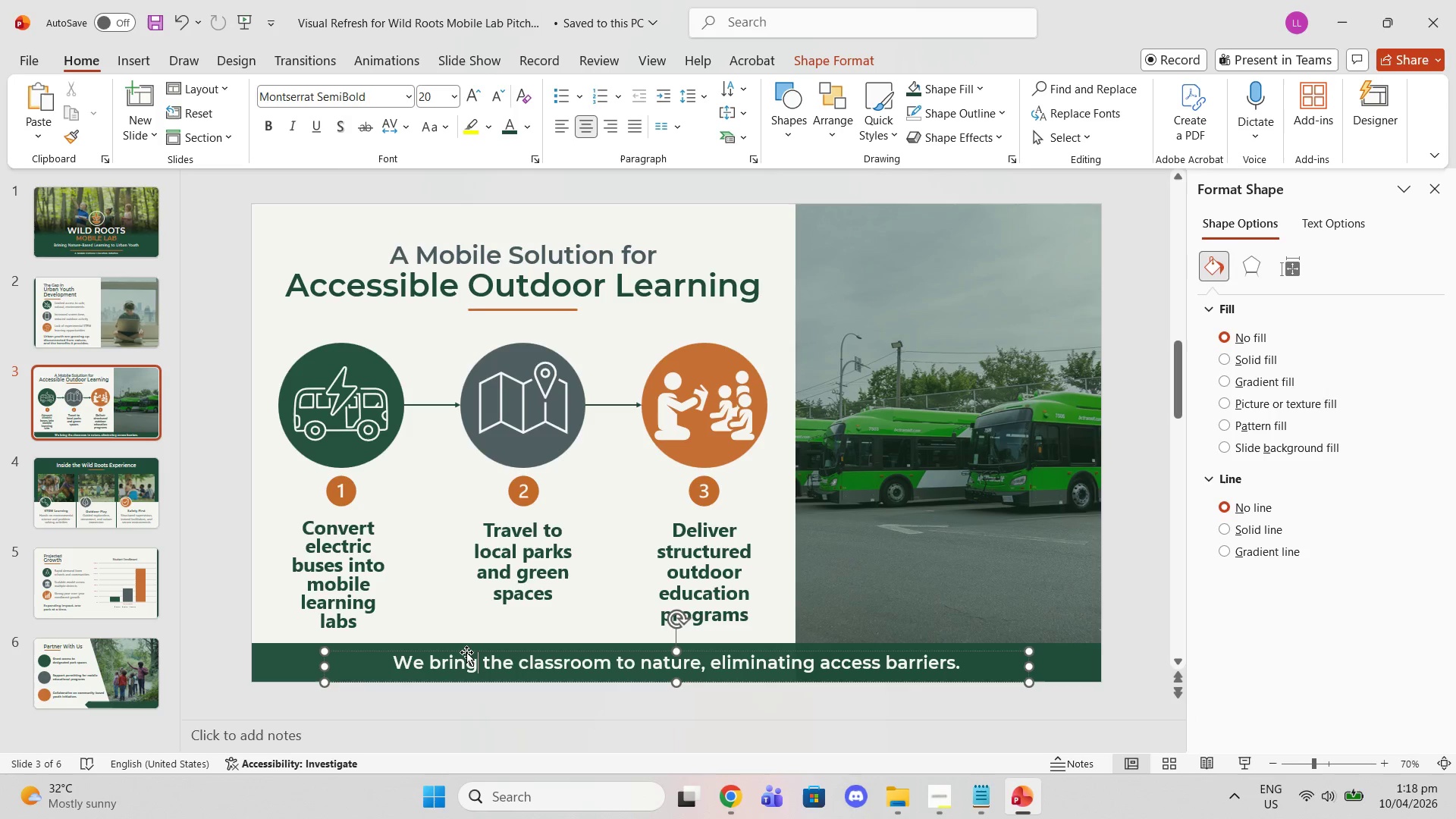 
left_click([466, 652])
 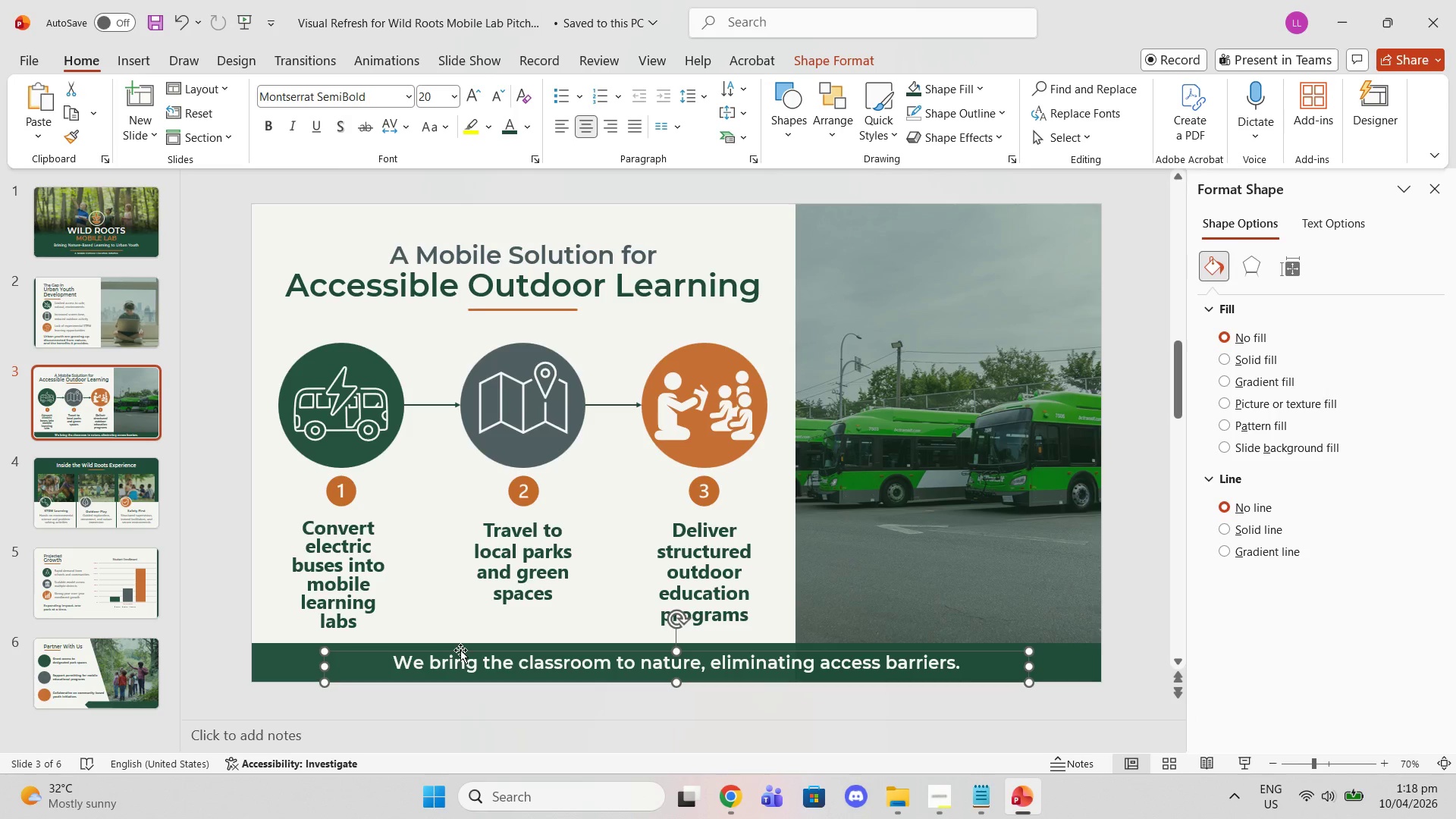 
left_click([460, 650])
 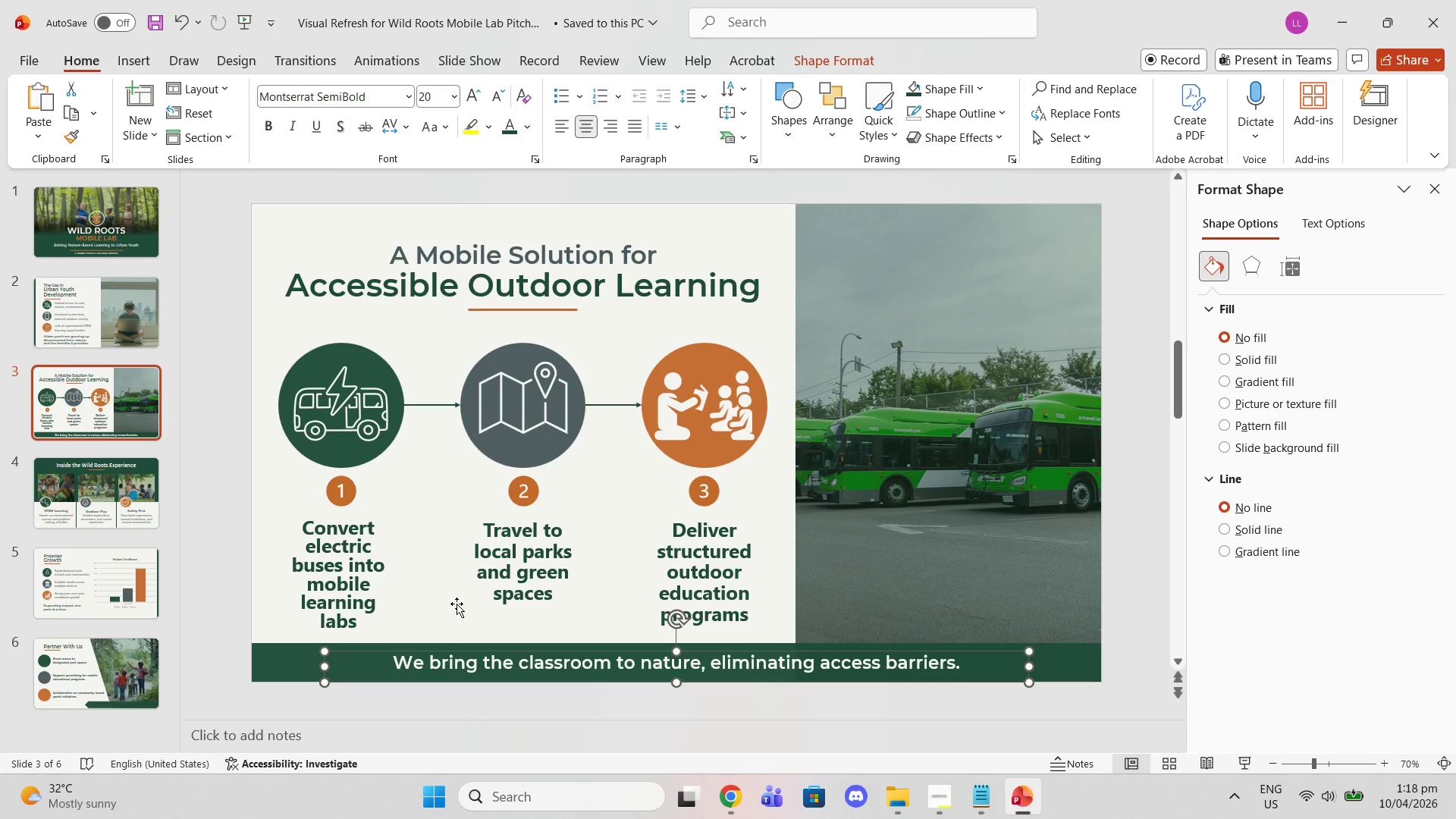 
key(Control+C)
 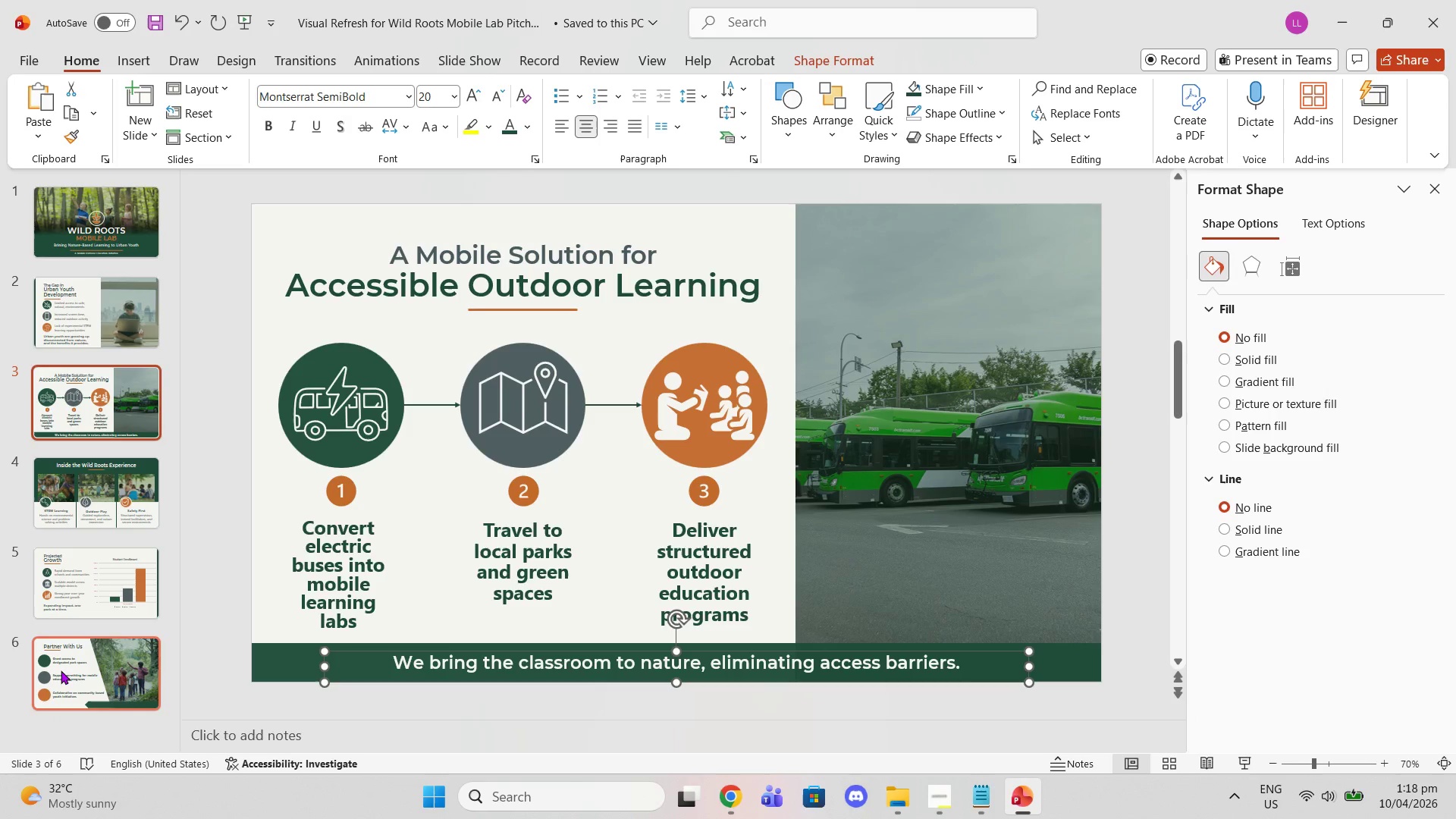 
left_click([62, 668])
 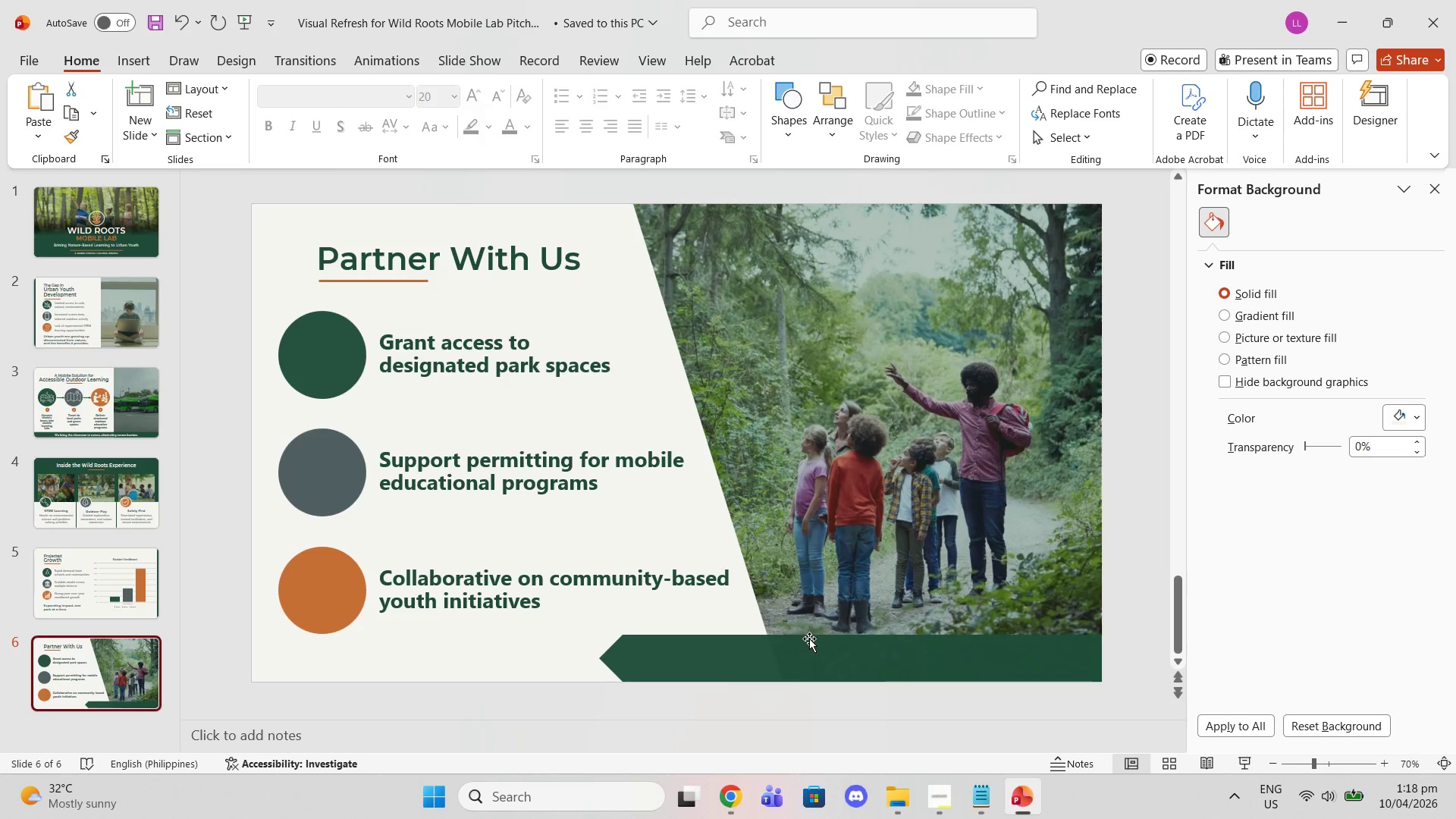 
left_click([793, 670])
 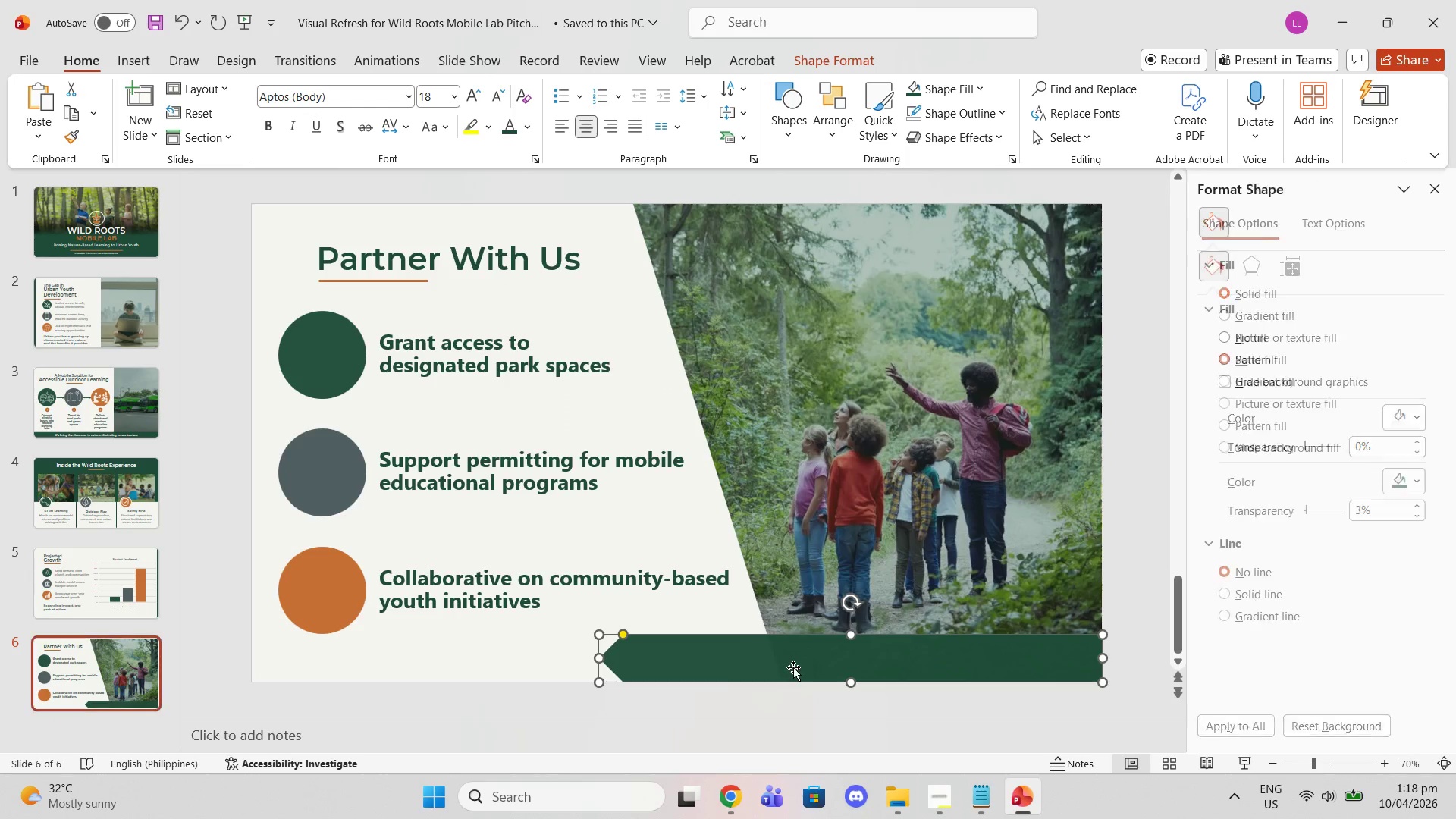 
key(Control+V)
 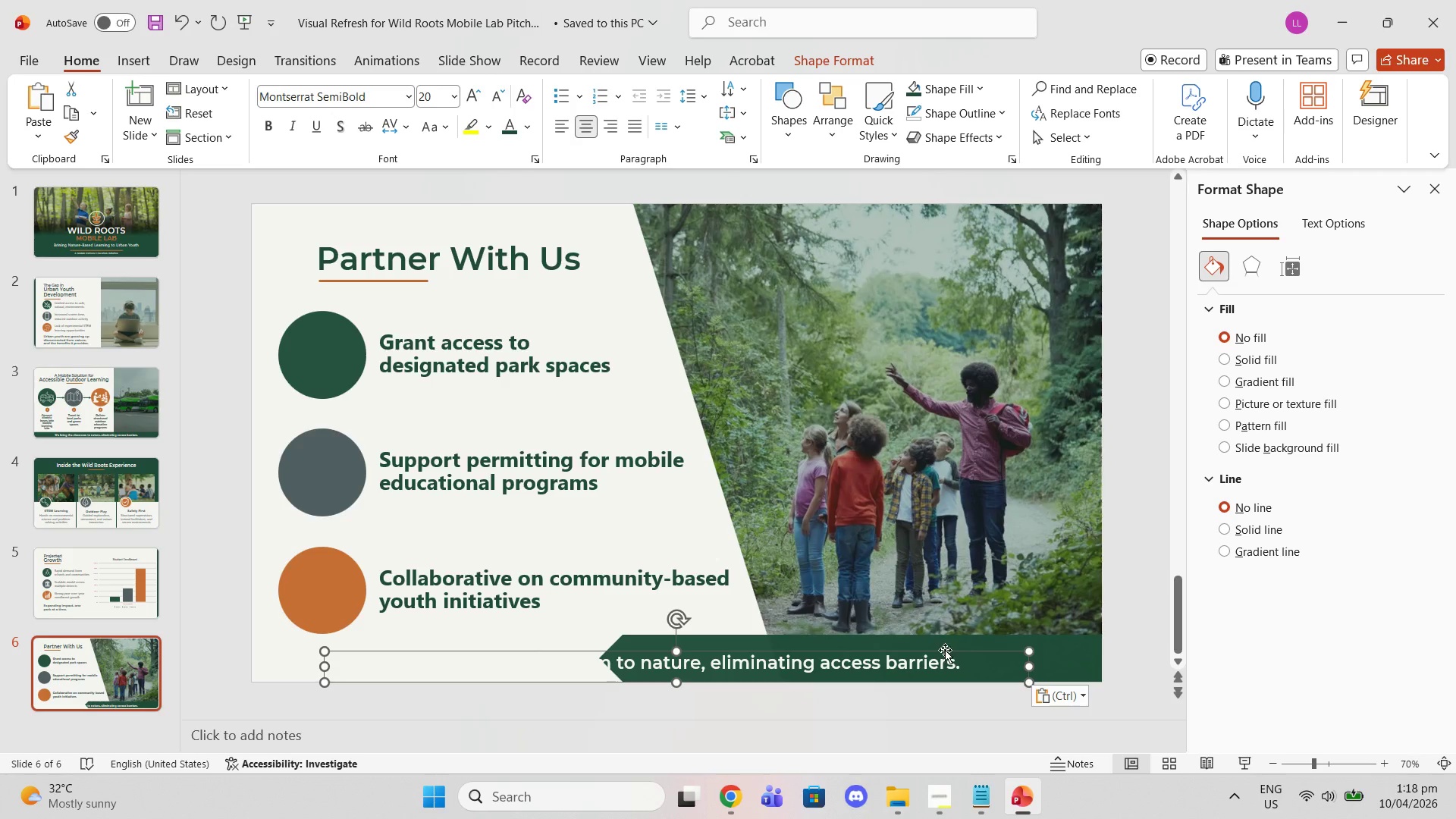 
left_click_drag(start_coordinate=[945, 651], to_coordinate=[999, 646])
 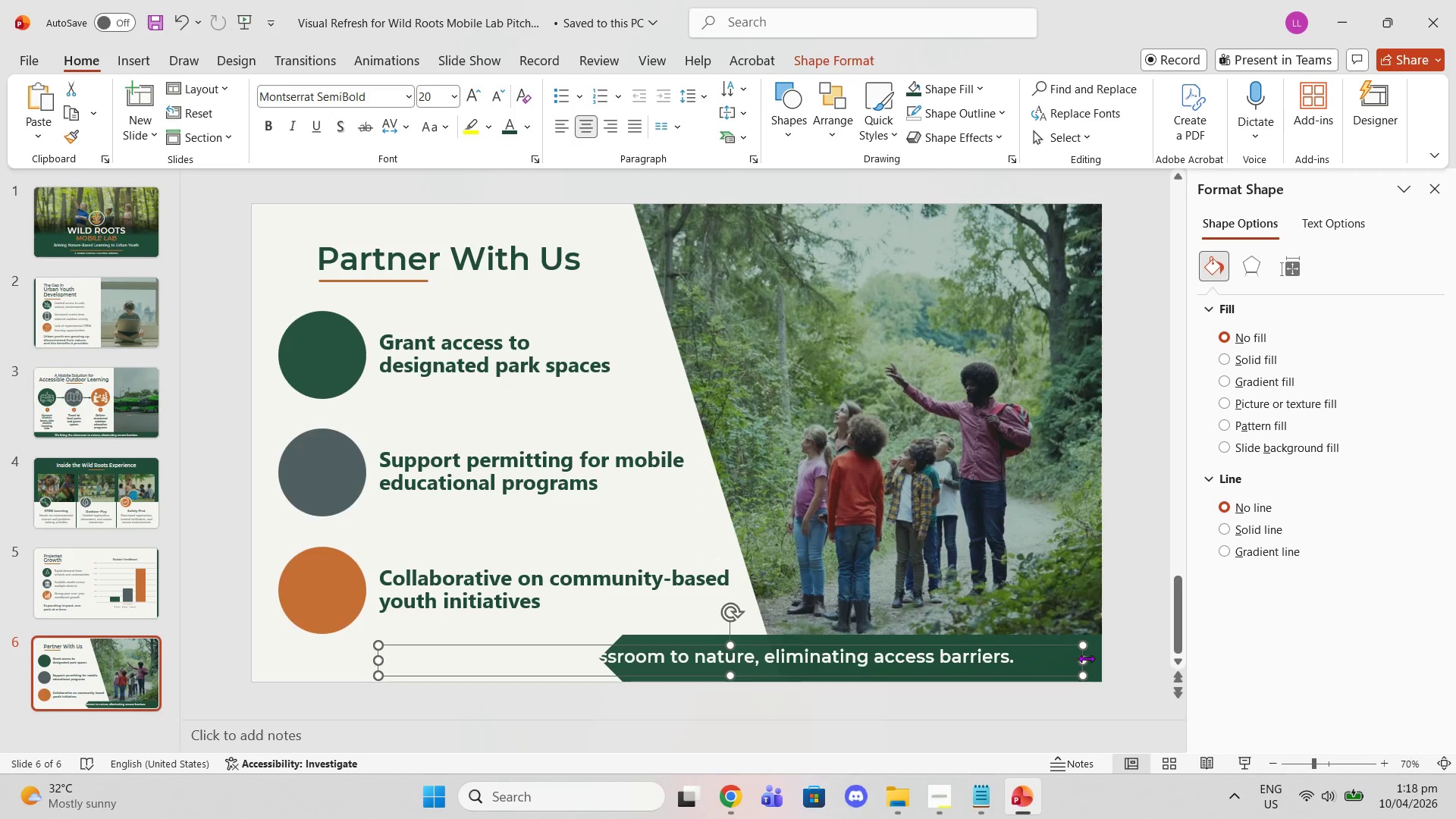 
left_click_drag(start_coordinate=[1082, 658], to_coordinate=[1098, 659])
 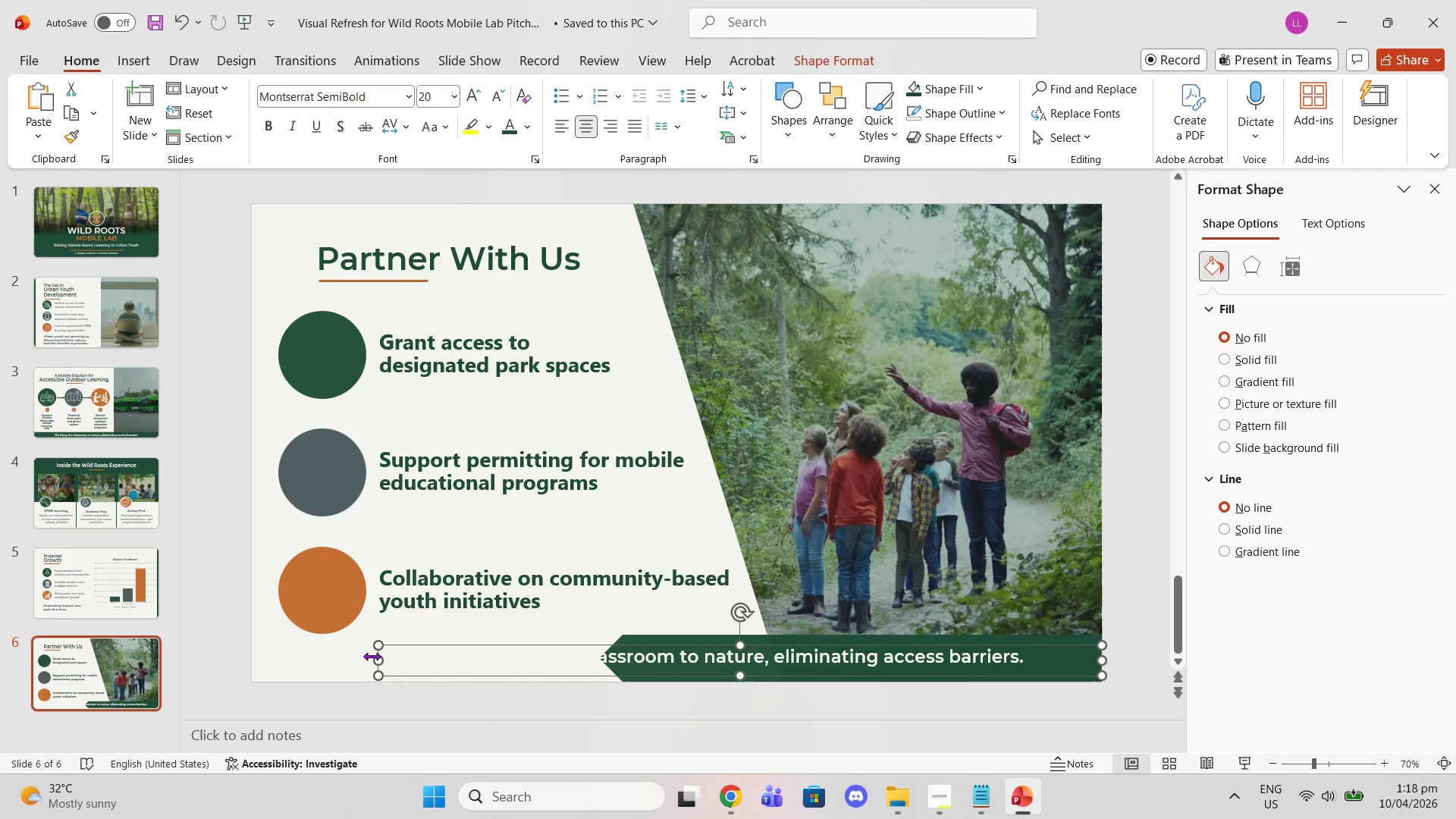 
left_click_drag(start_coordinate=[378, 657], to_coordinate=[637, 666])
 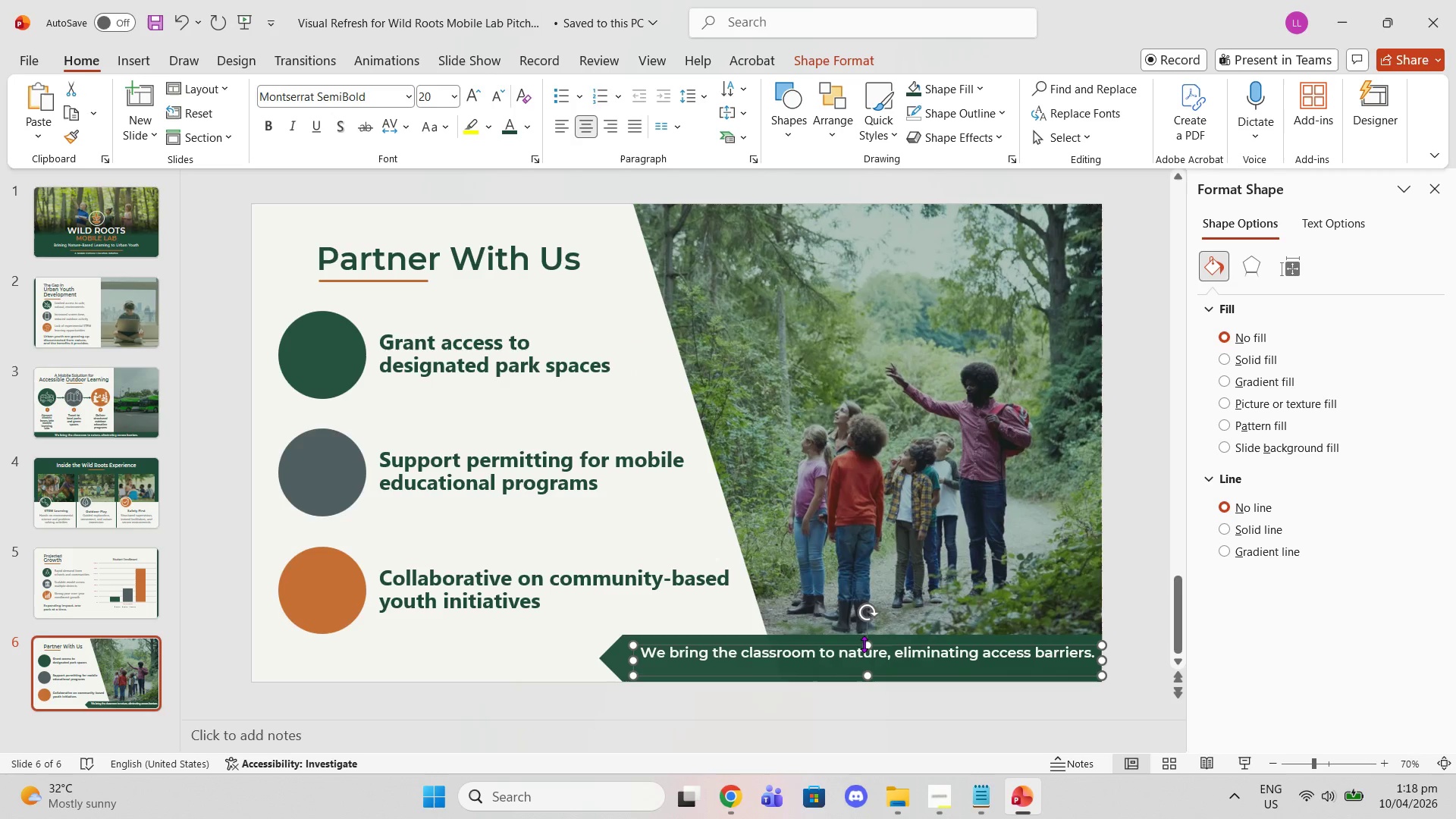 
left_click_drag(start_coordinate=[864, 644], to_coordinate=[862, 639])
 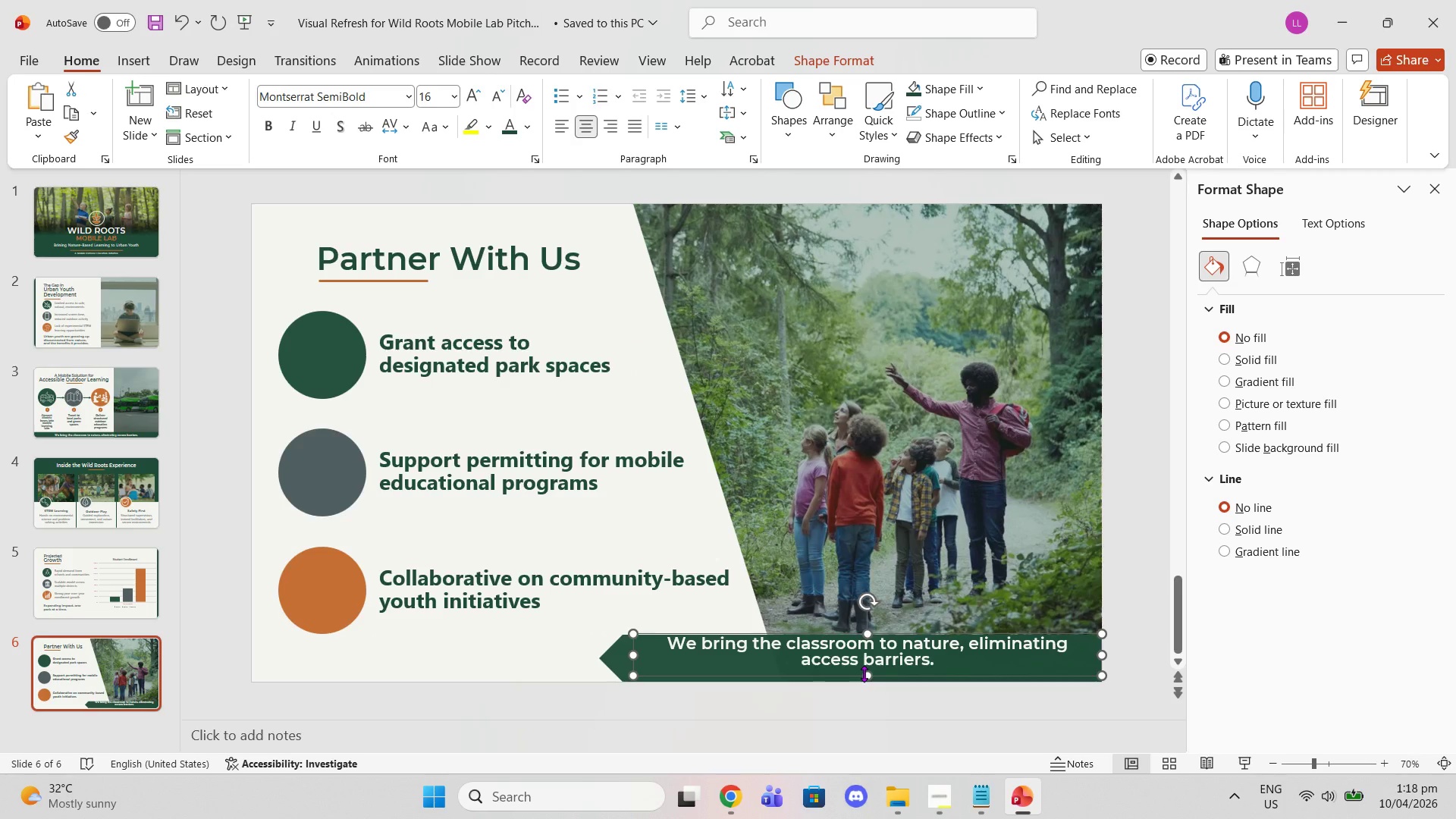 
left_click_drag(start_coordinate=[864, 673], to_coordinate=[864, 680])
 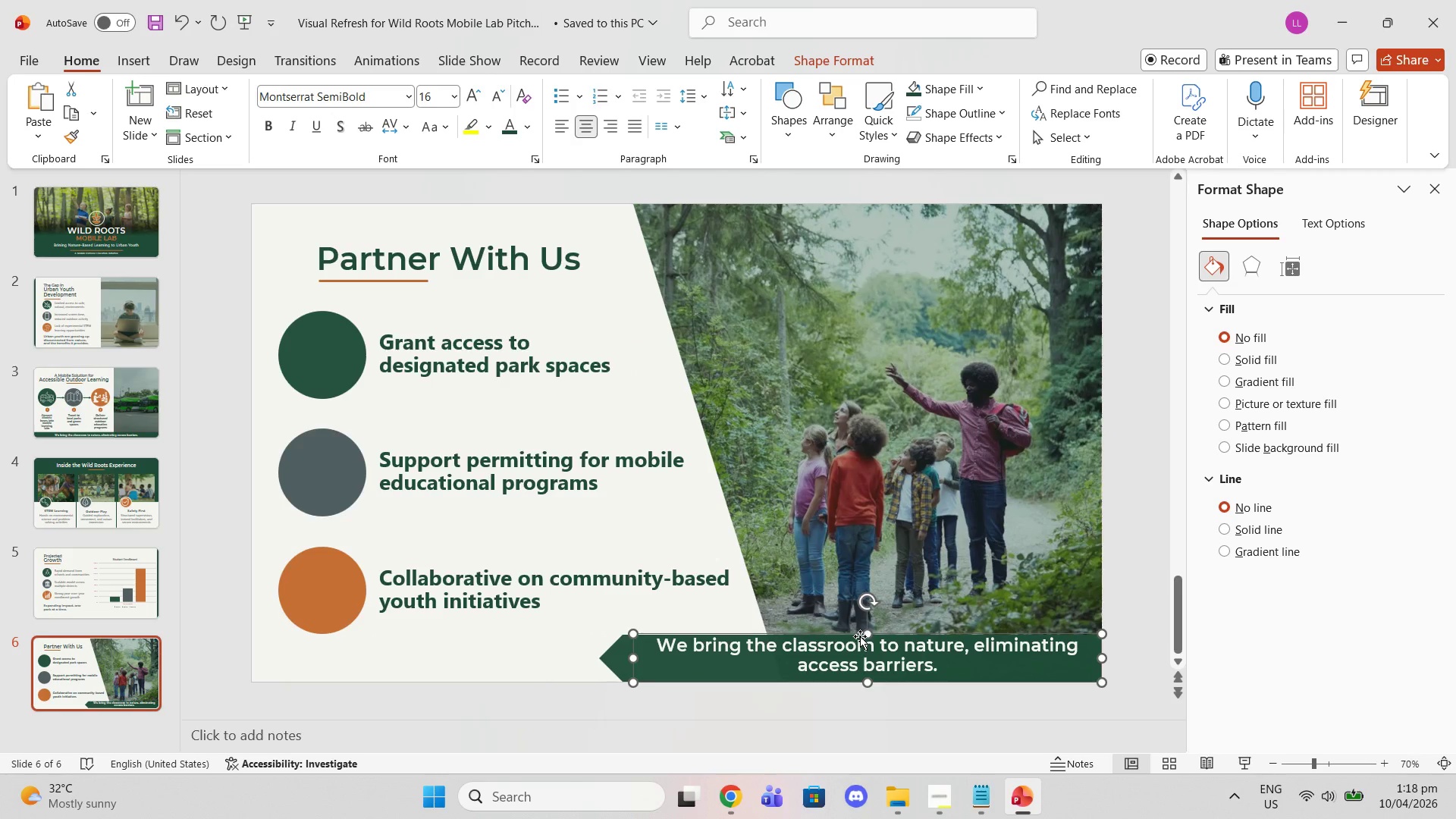 
left_click_drag(start_coordinate=[864, 636], to_coordinate=[858, 638])
 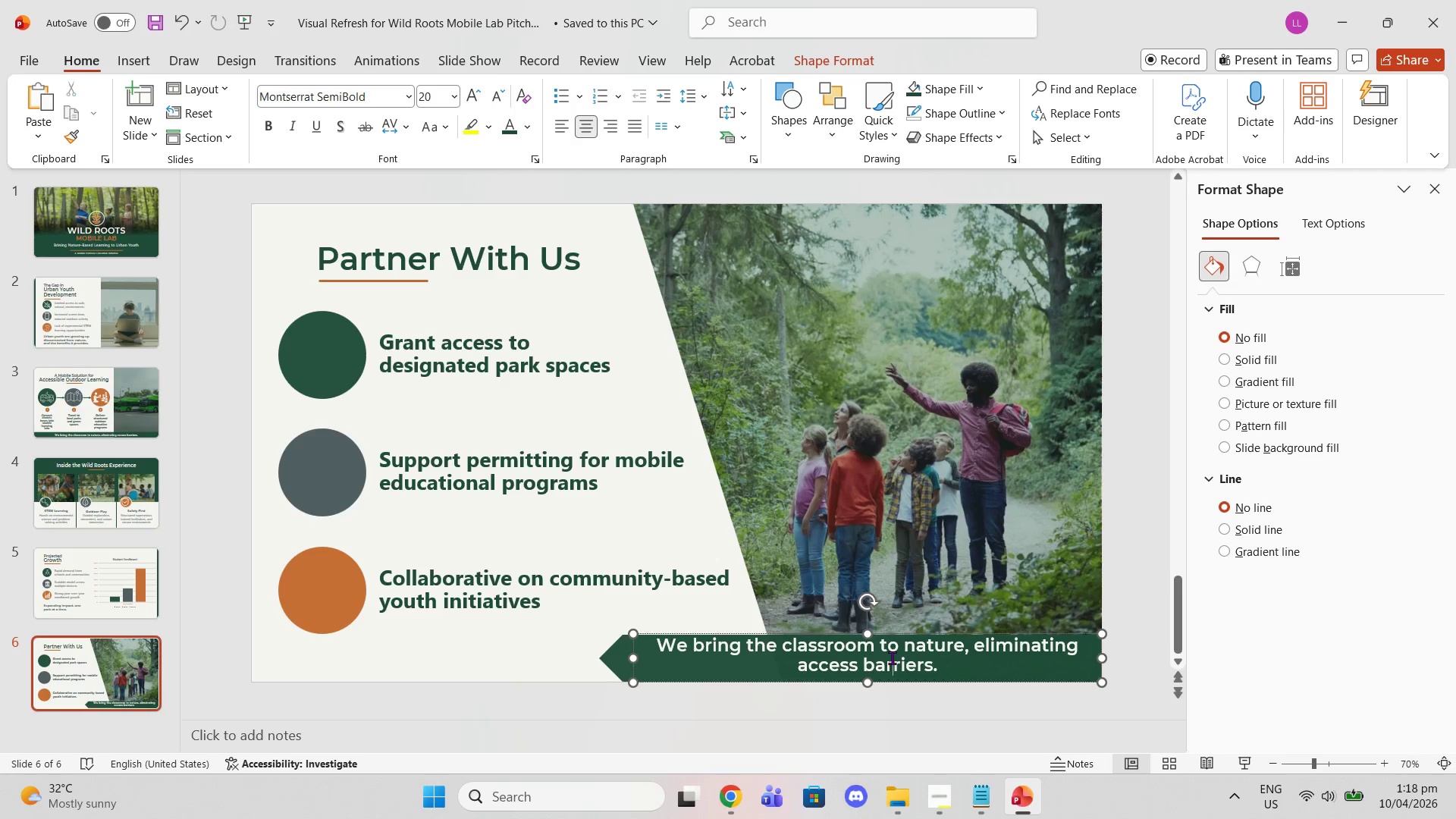 
double_click([892, 657])
 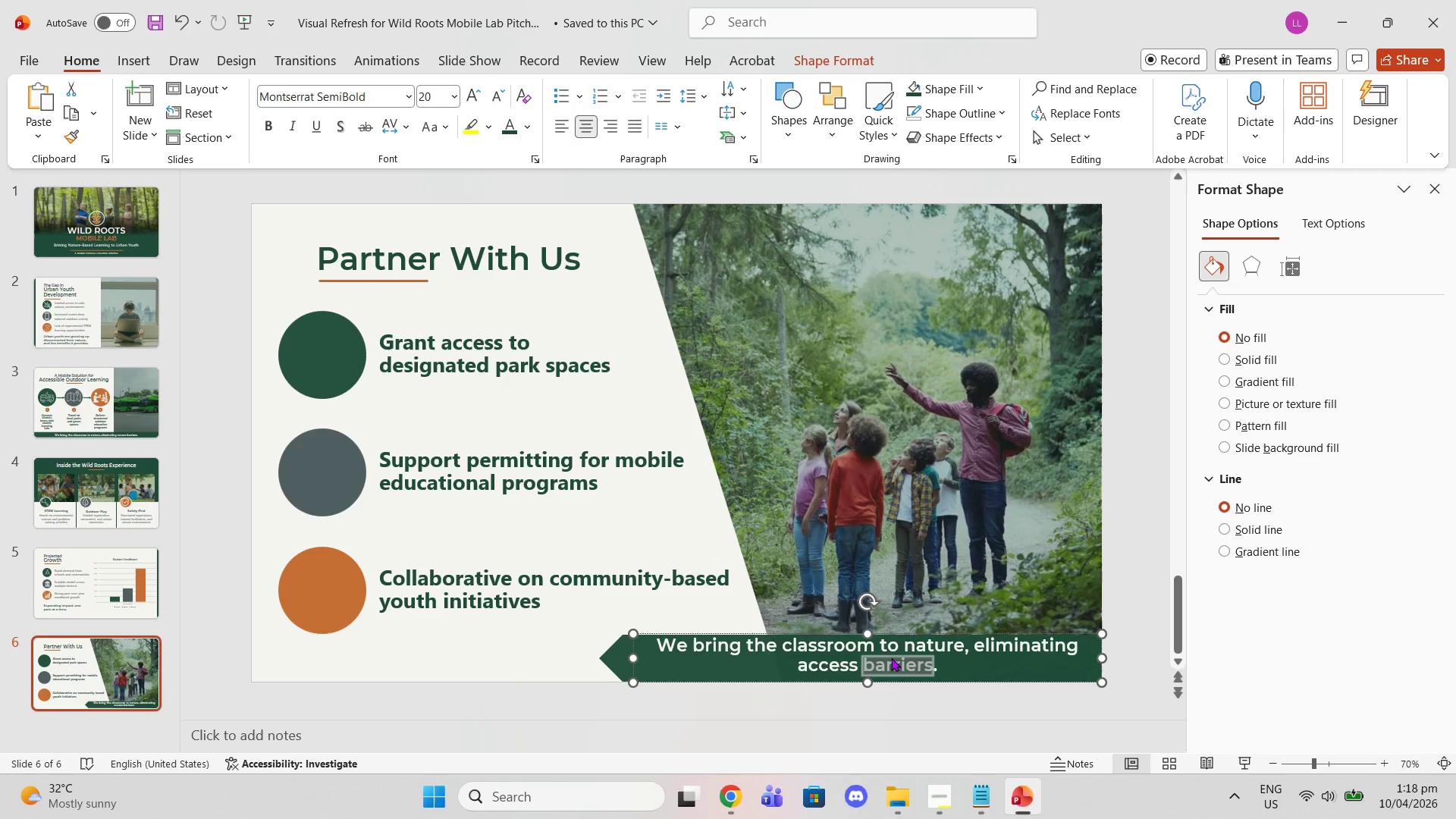 
triple_click([891, 657])
 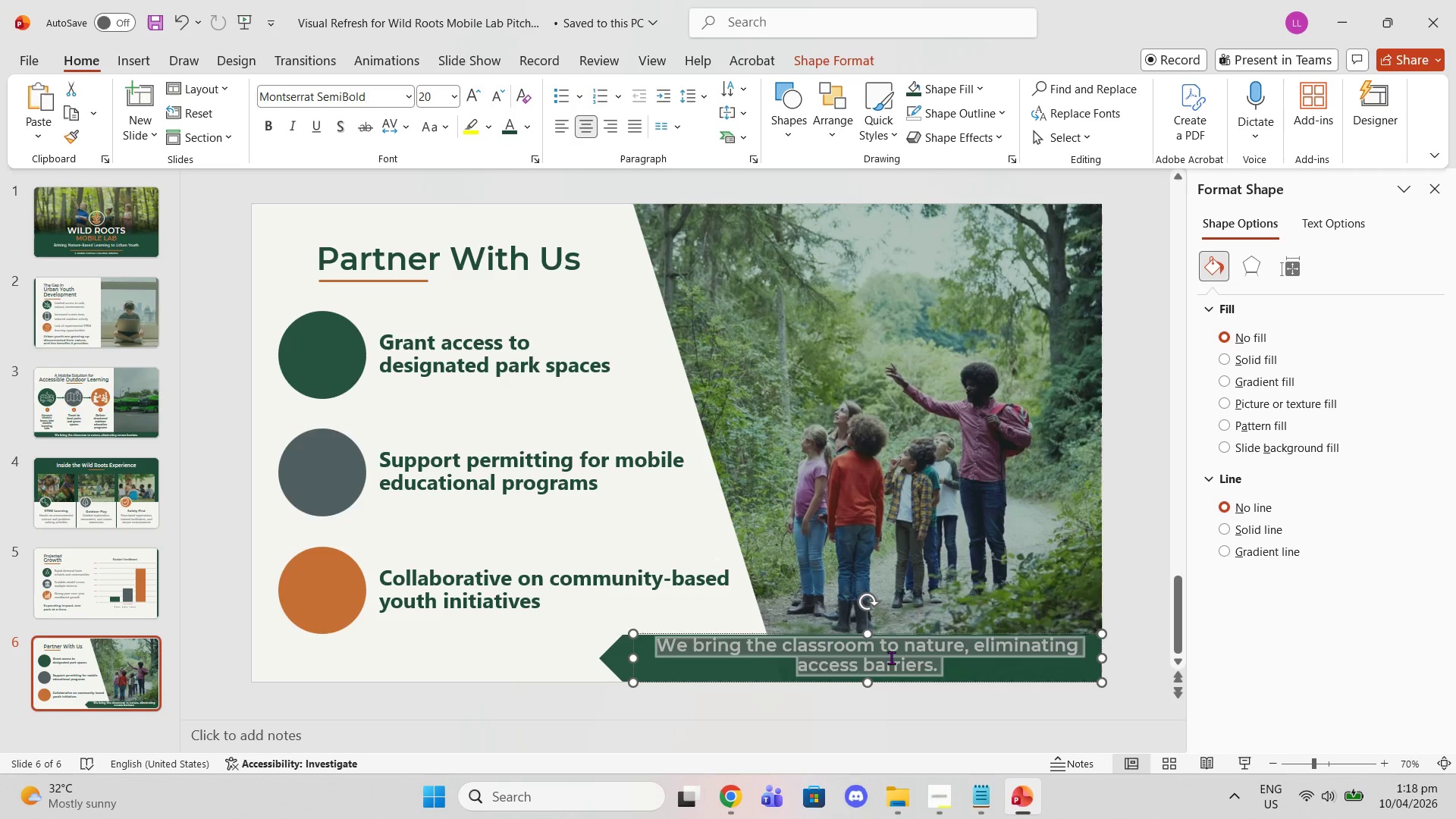 
triple_click([891, 657])
 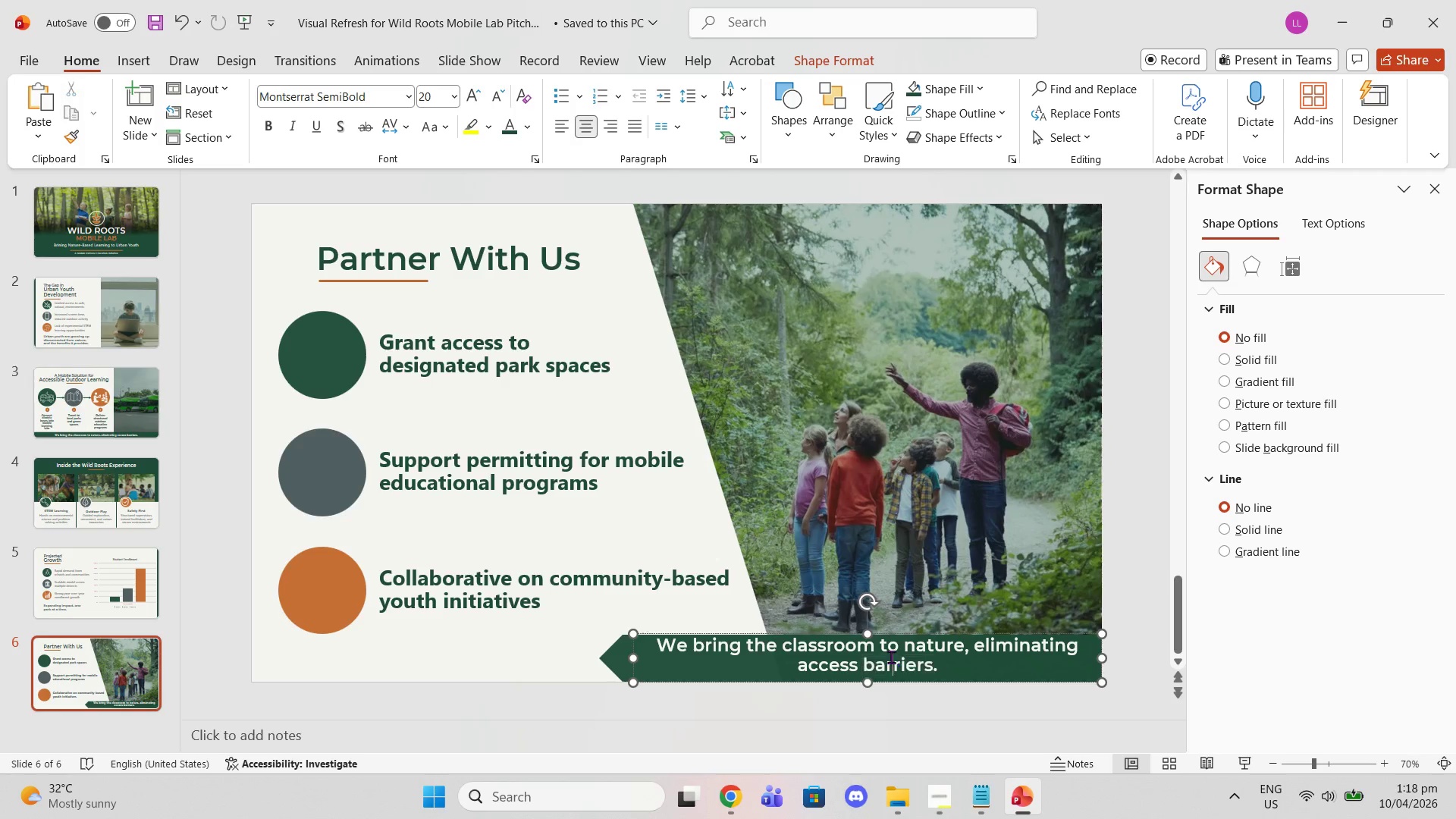 
double_click([891, 657])
 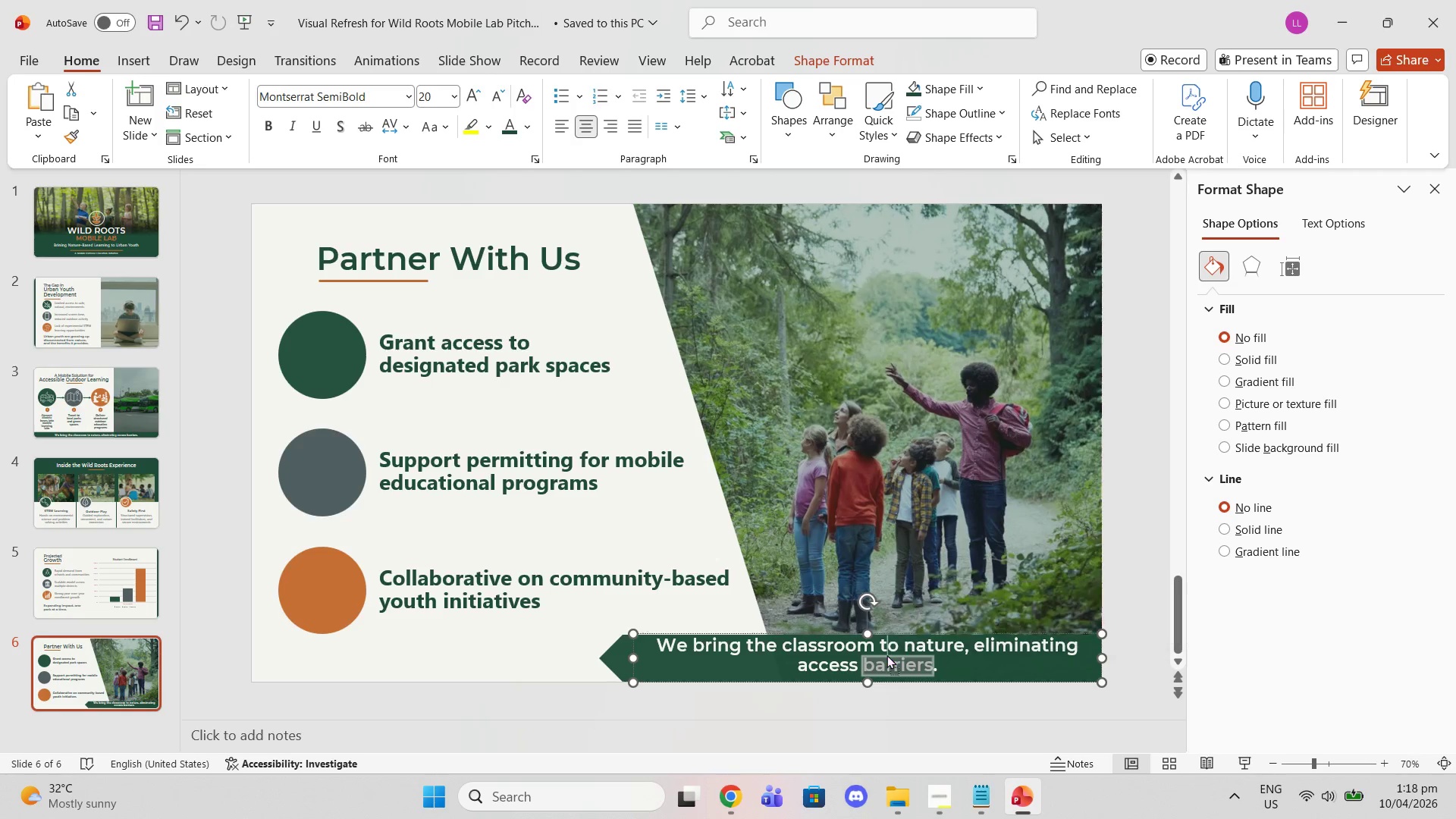 
triple_click([886, 654])
 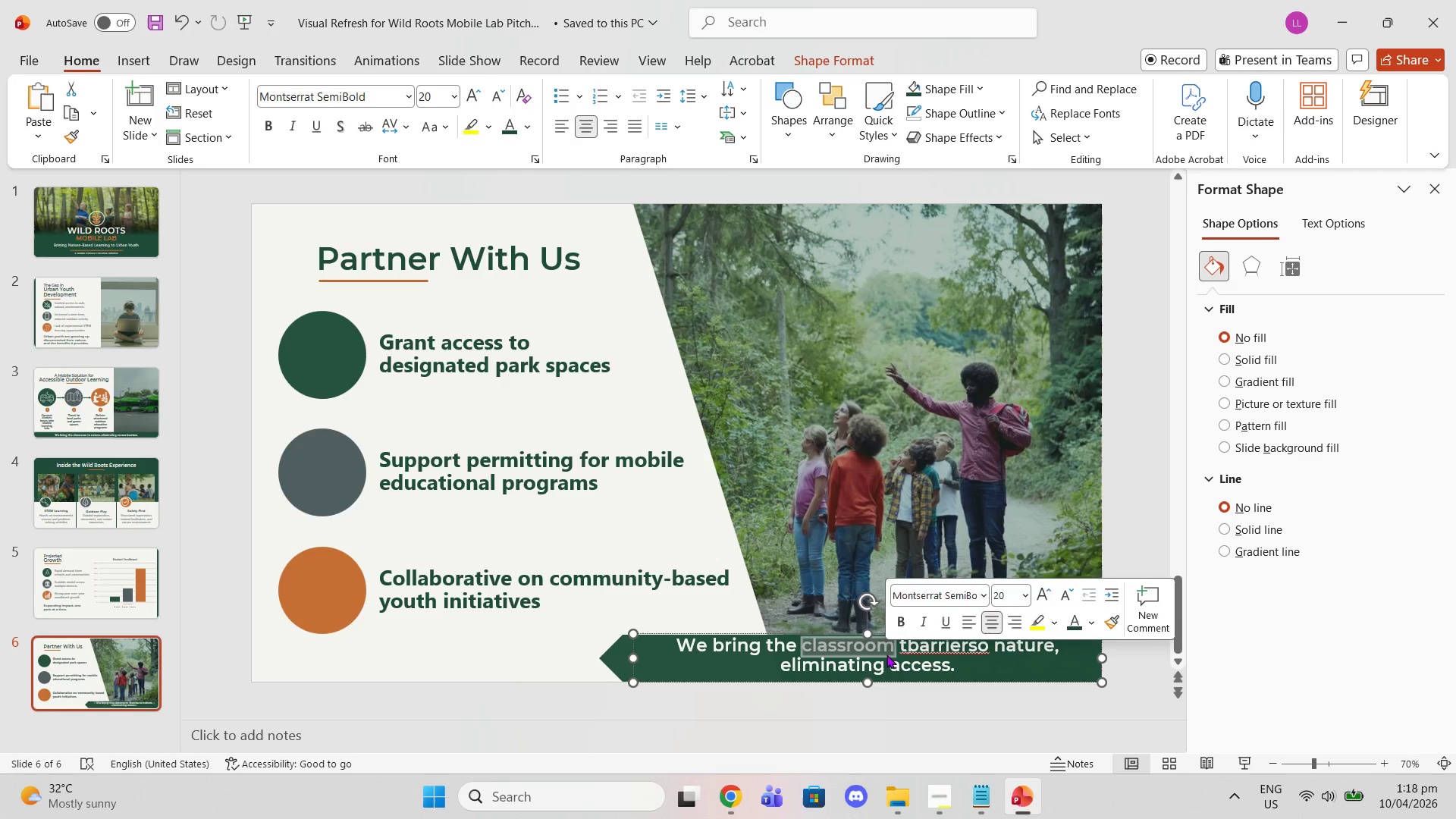 
double_click([886, 654])
 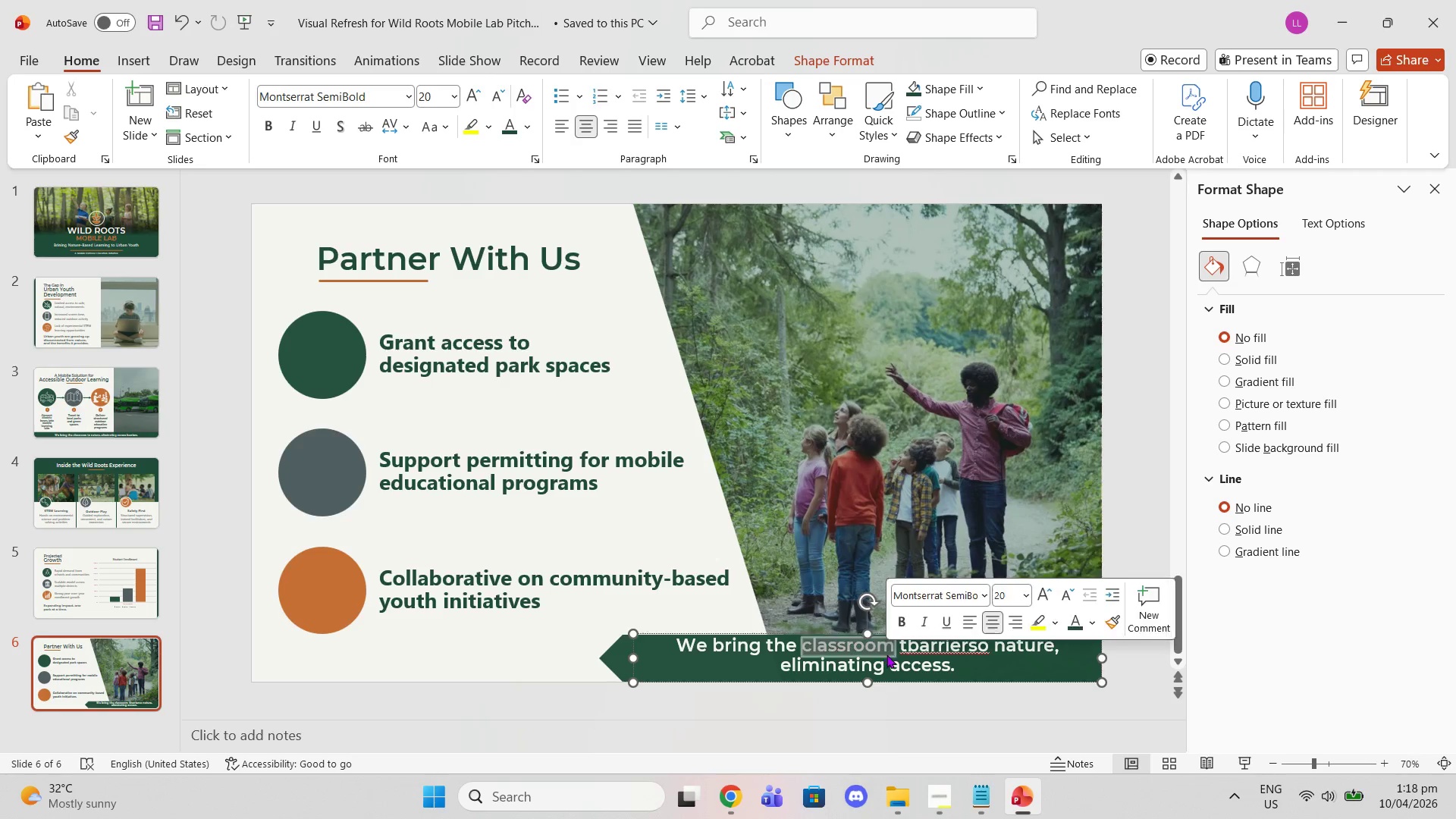 
triple_click([886, 654])
 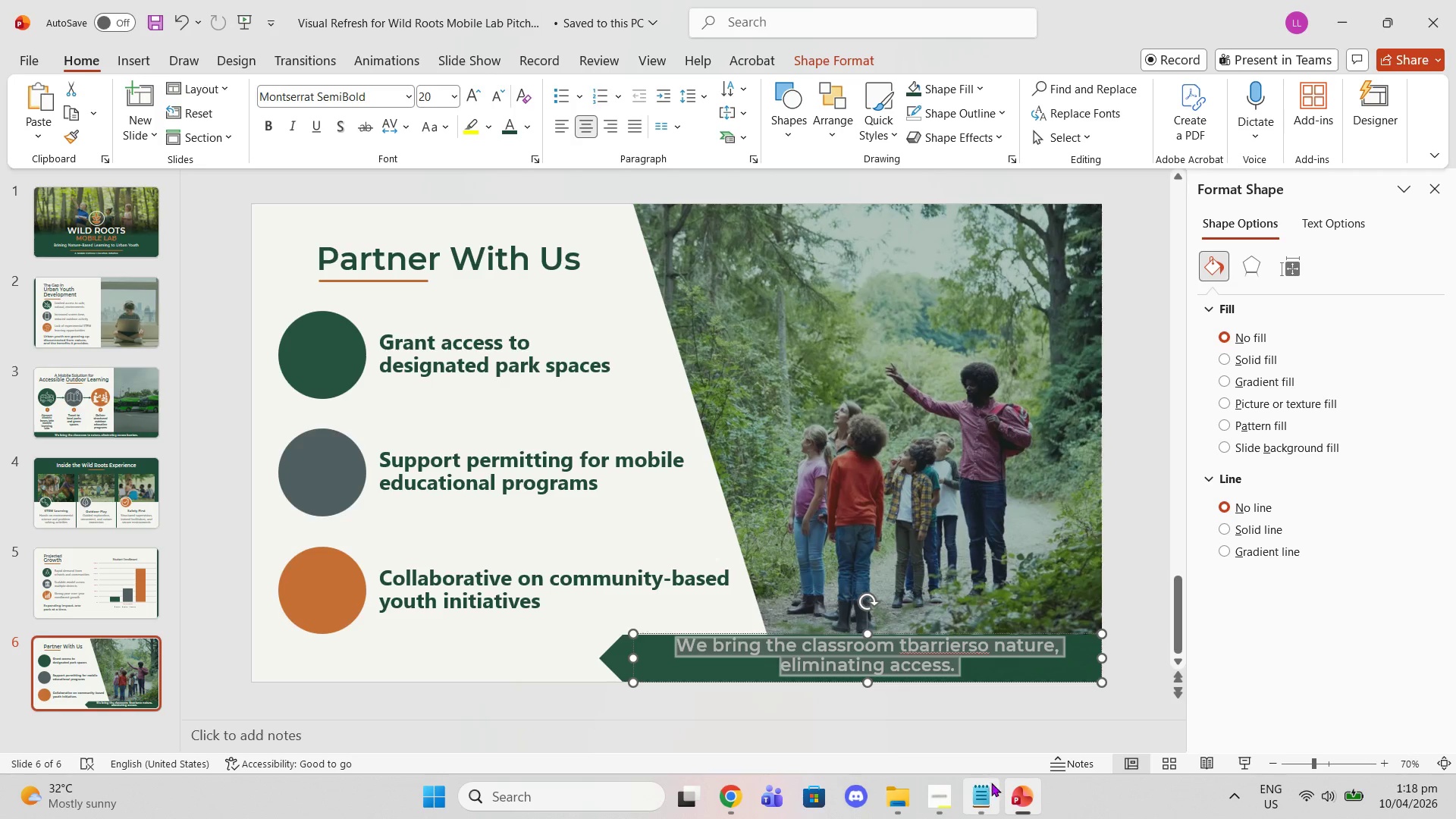 
left_click([991, 790])
 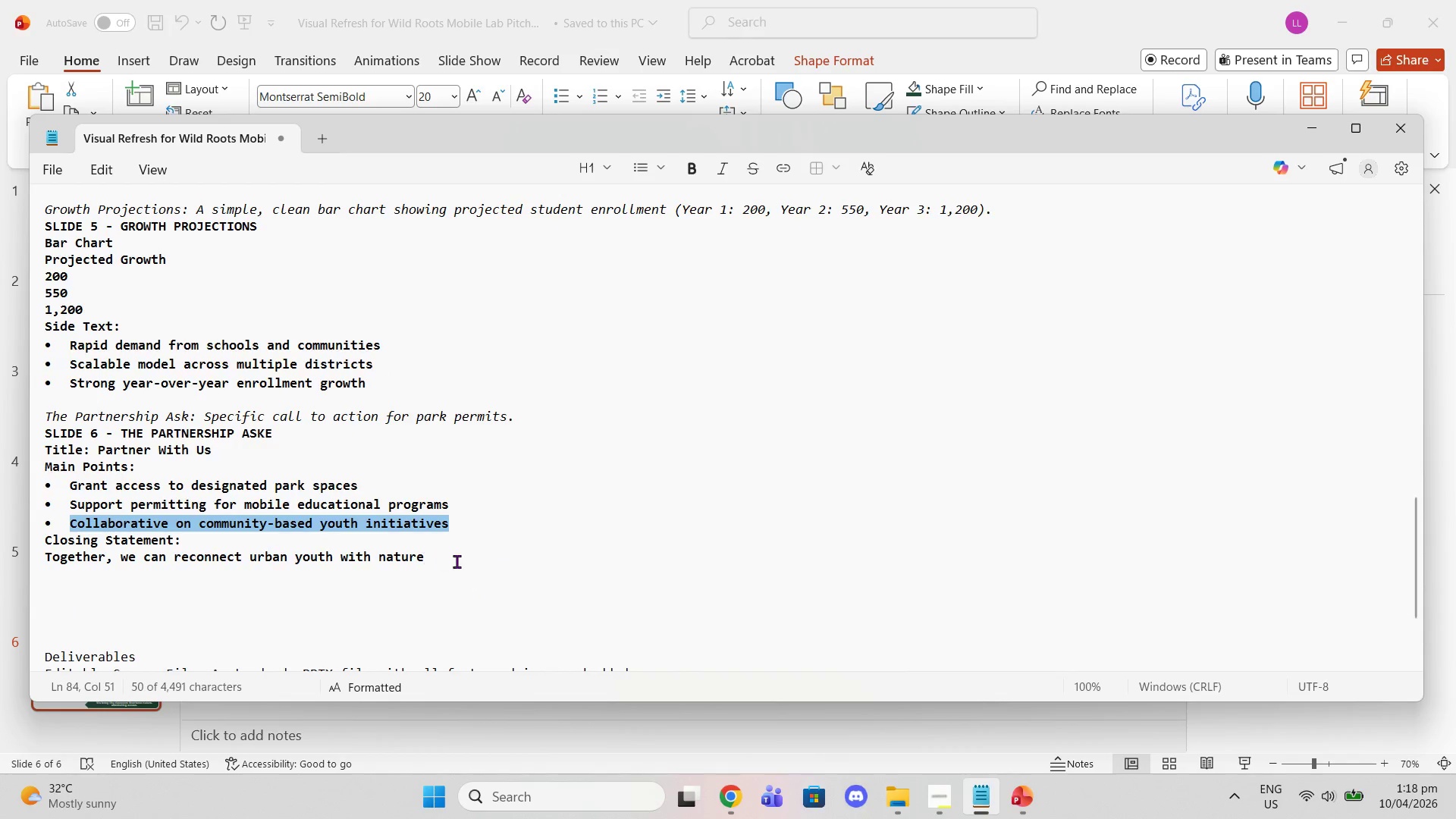 
left_click_drag(start_coordinate=[449, 561], to_coordinate=[20, 557])
 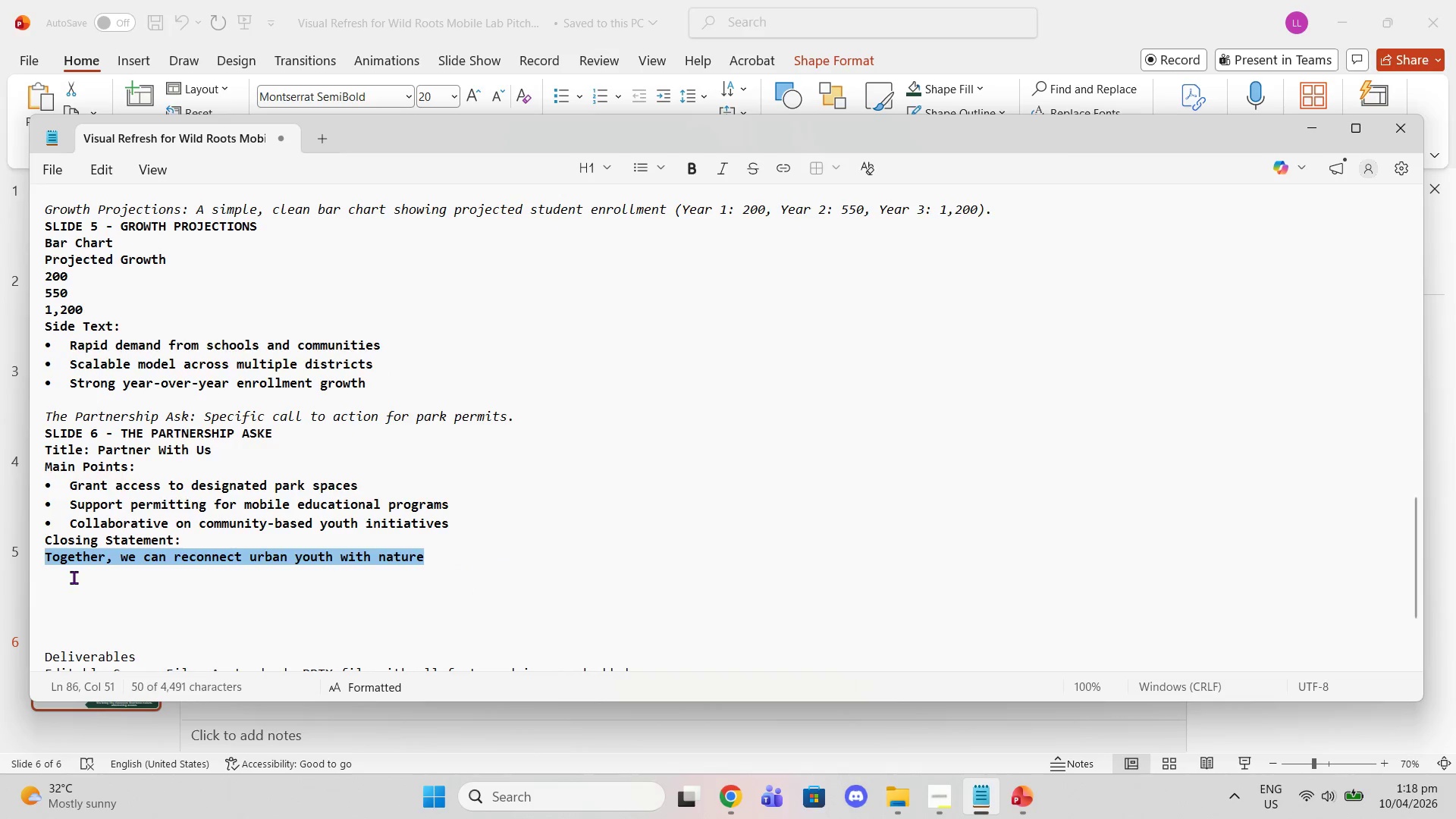 
key(Control+C)
 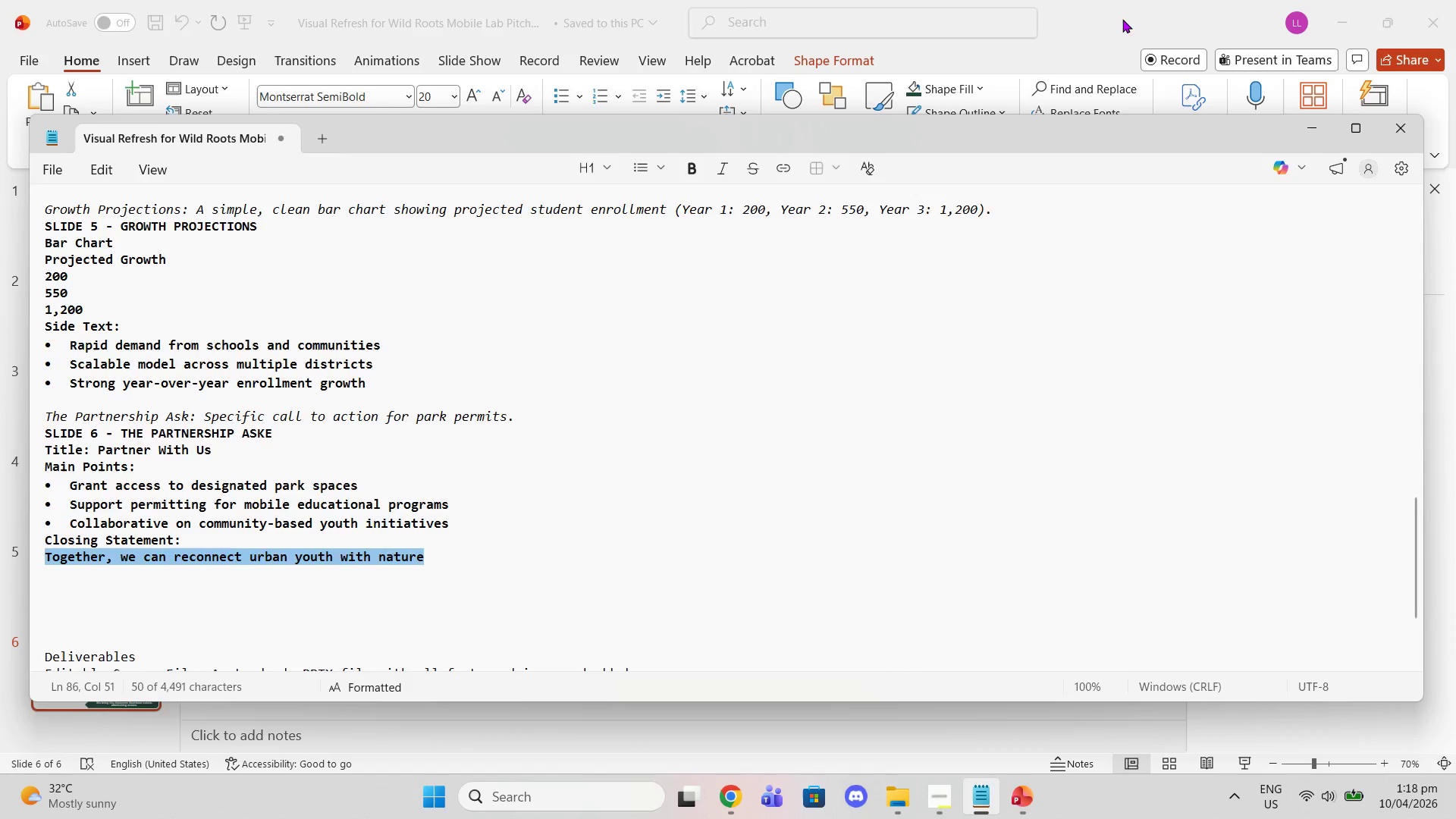 
left_click([1131, 24])
 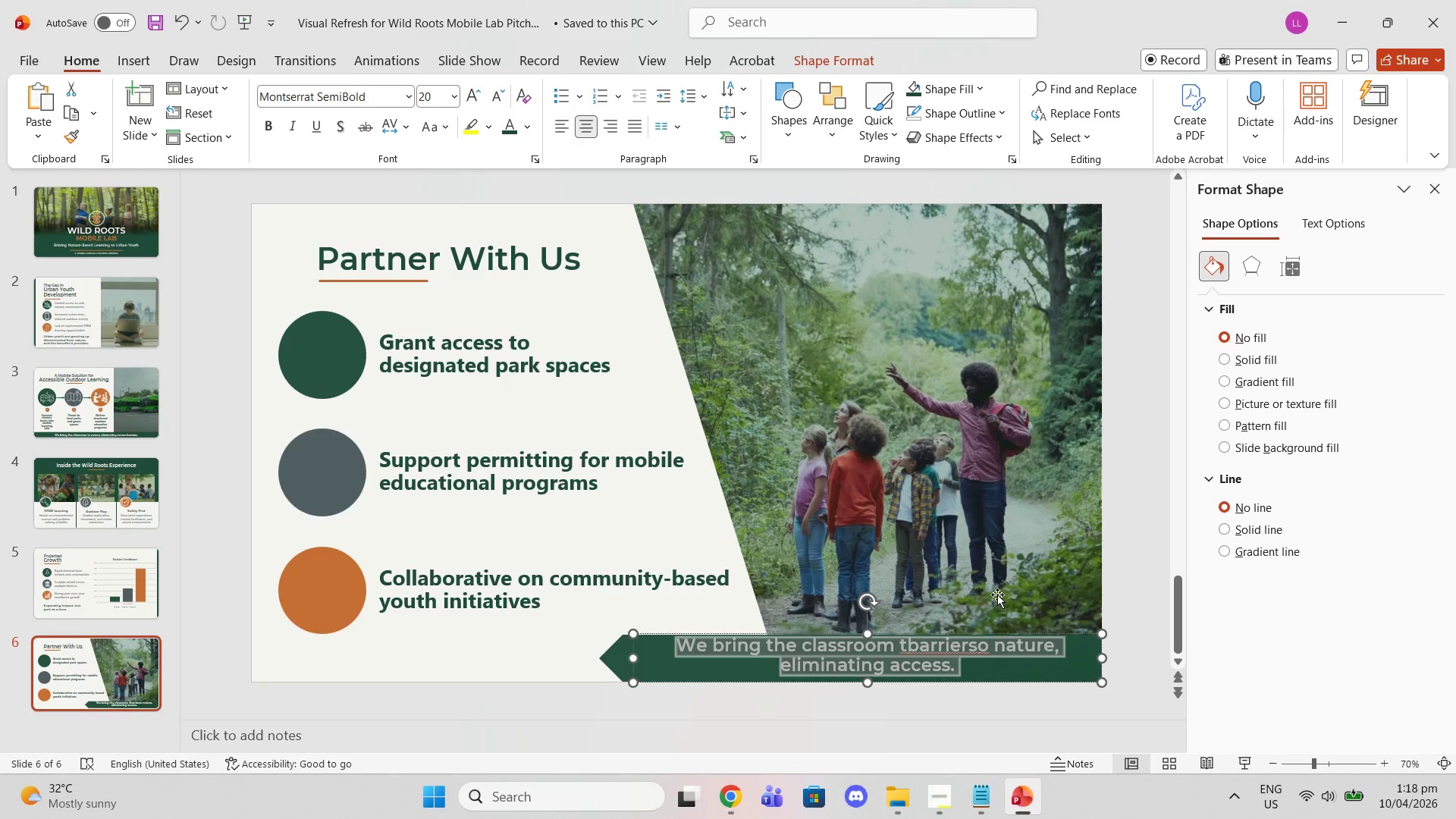 
key(Control+V)
 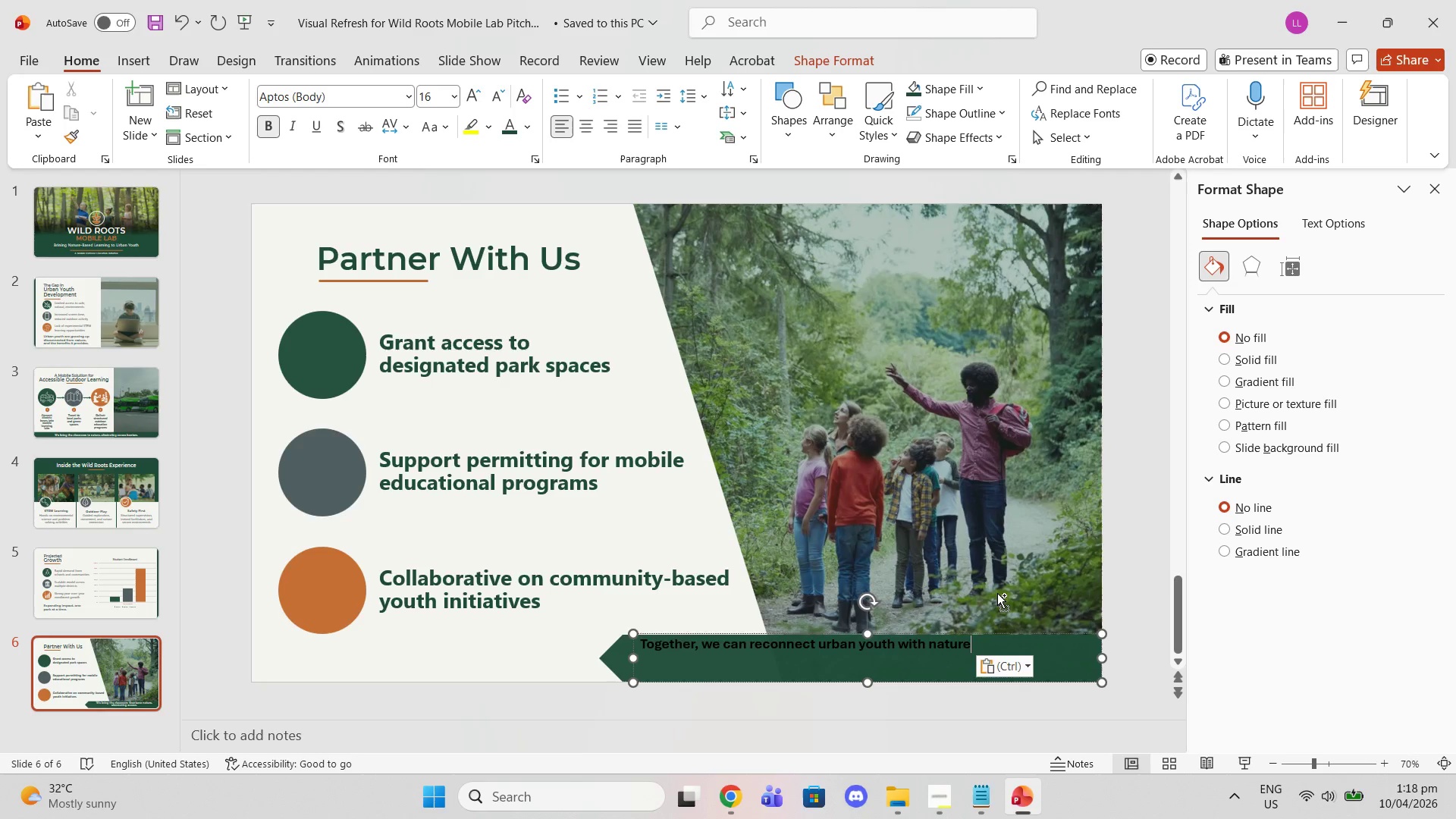 
key(Control+ControlLeft)
 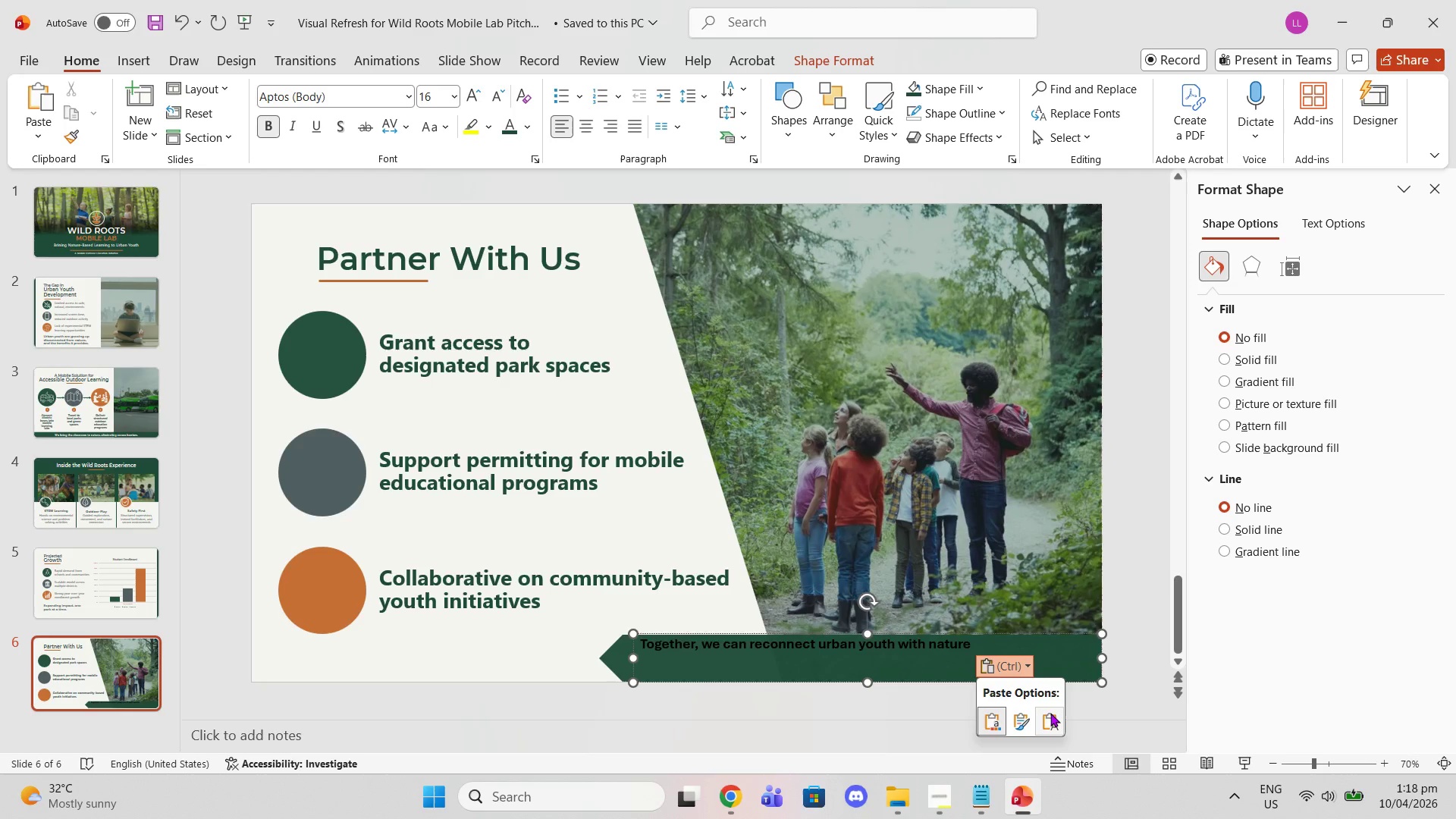 
left_click([1050, 713])
 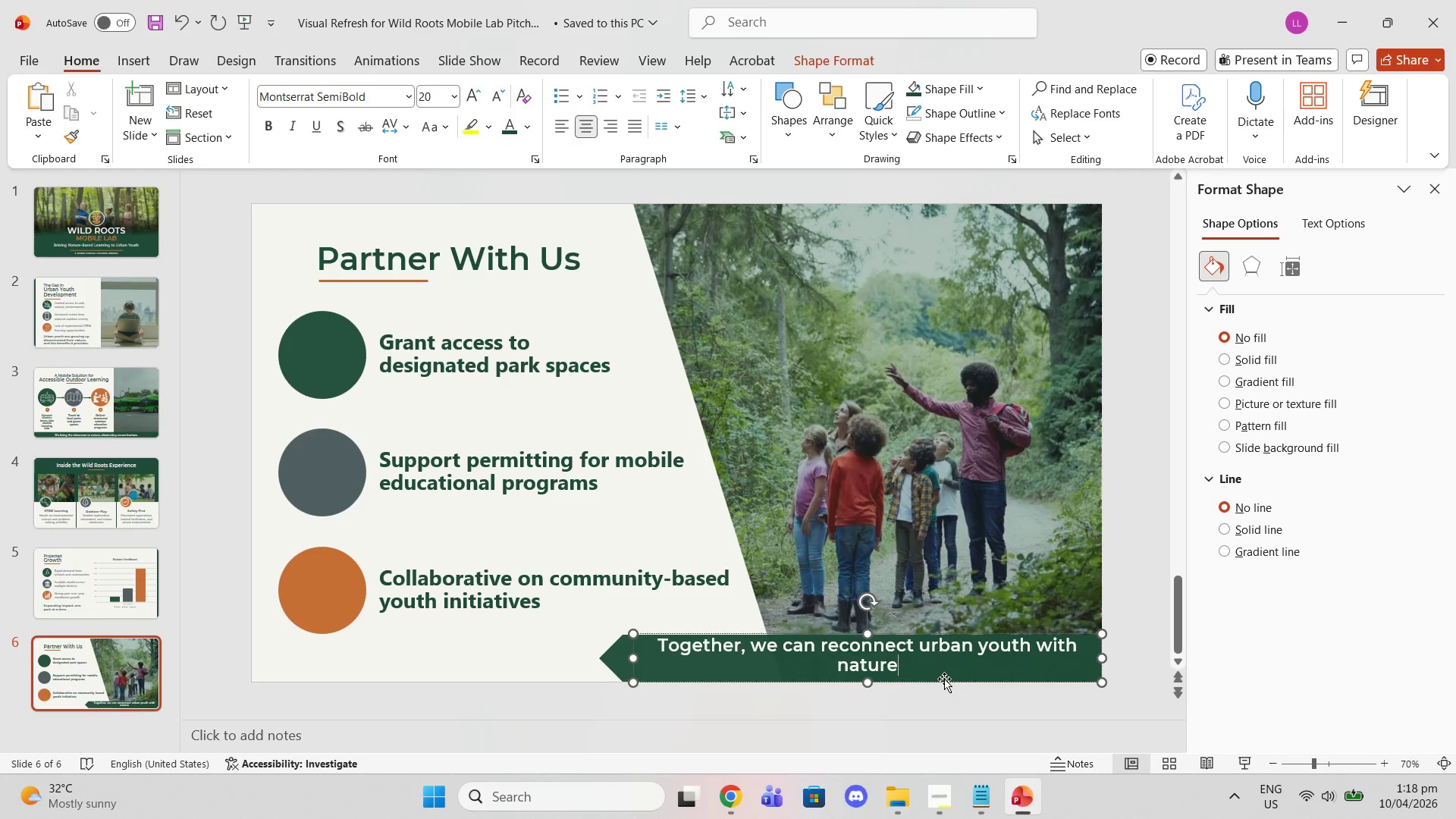 
key(Period)
 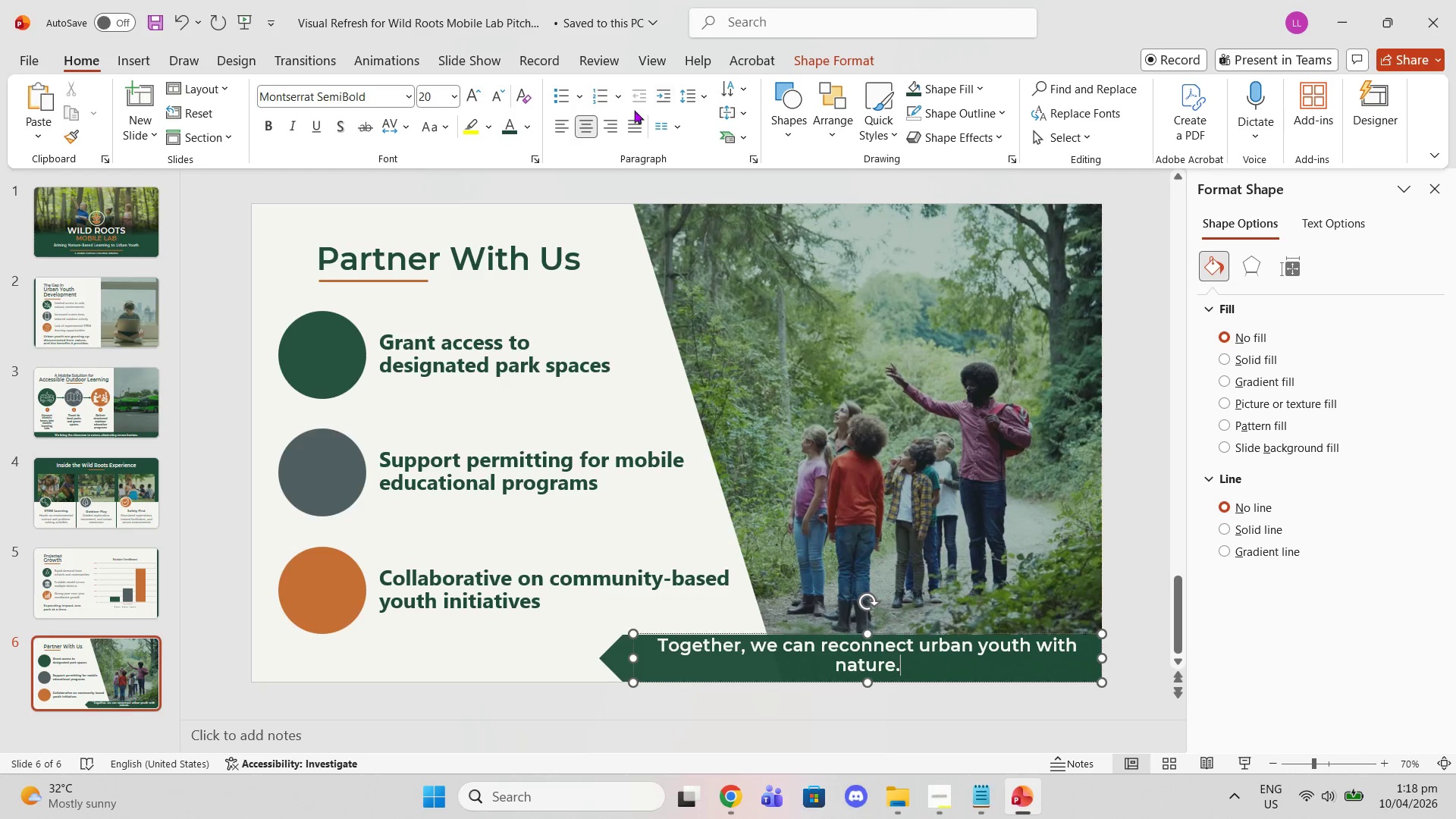 
left_click([612, 126])
 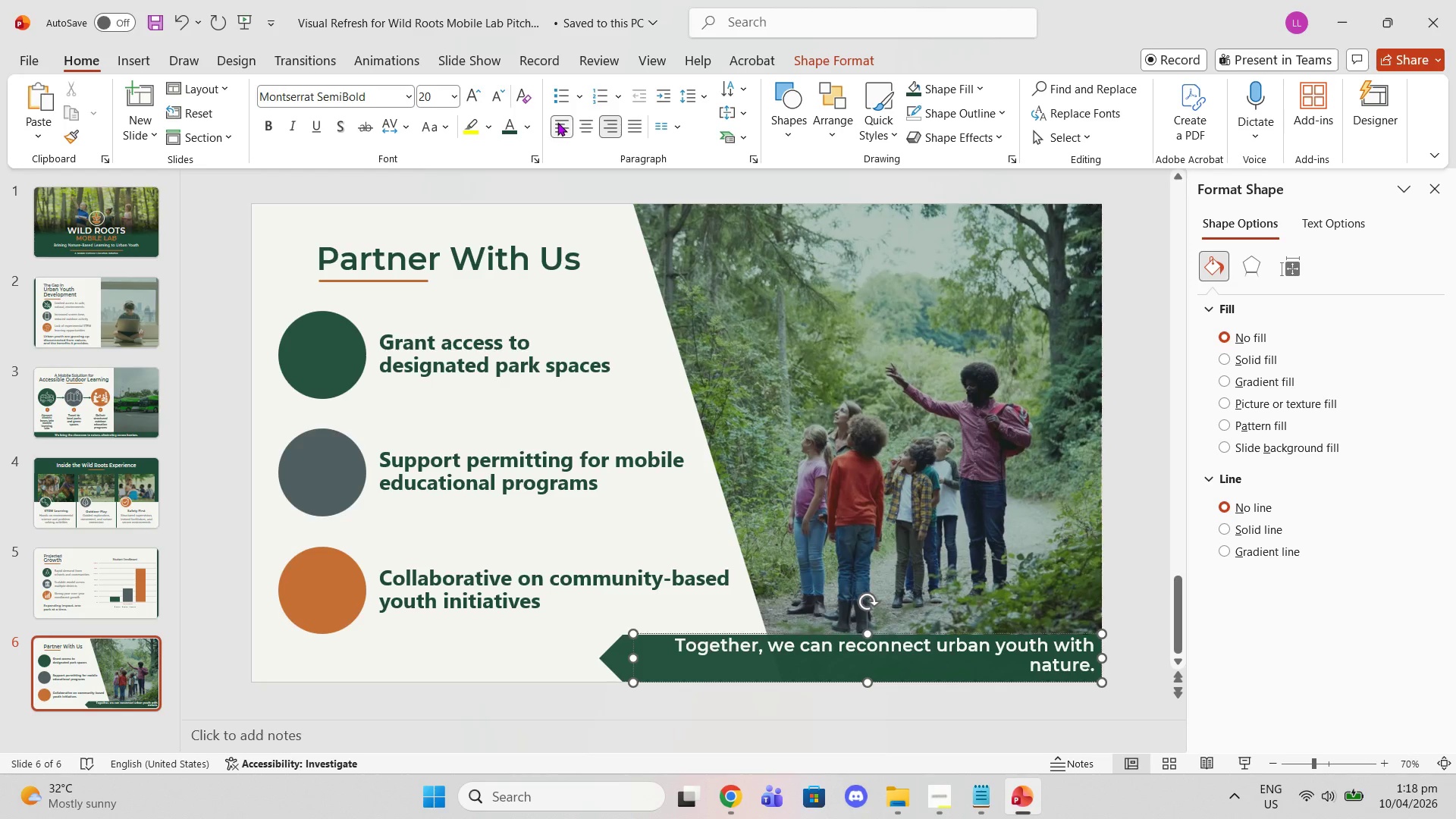 
left_click([607, 119])
 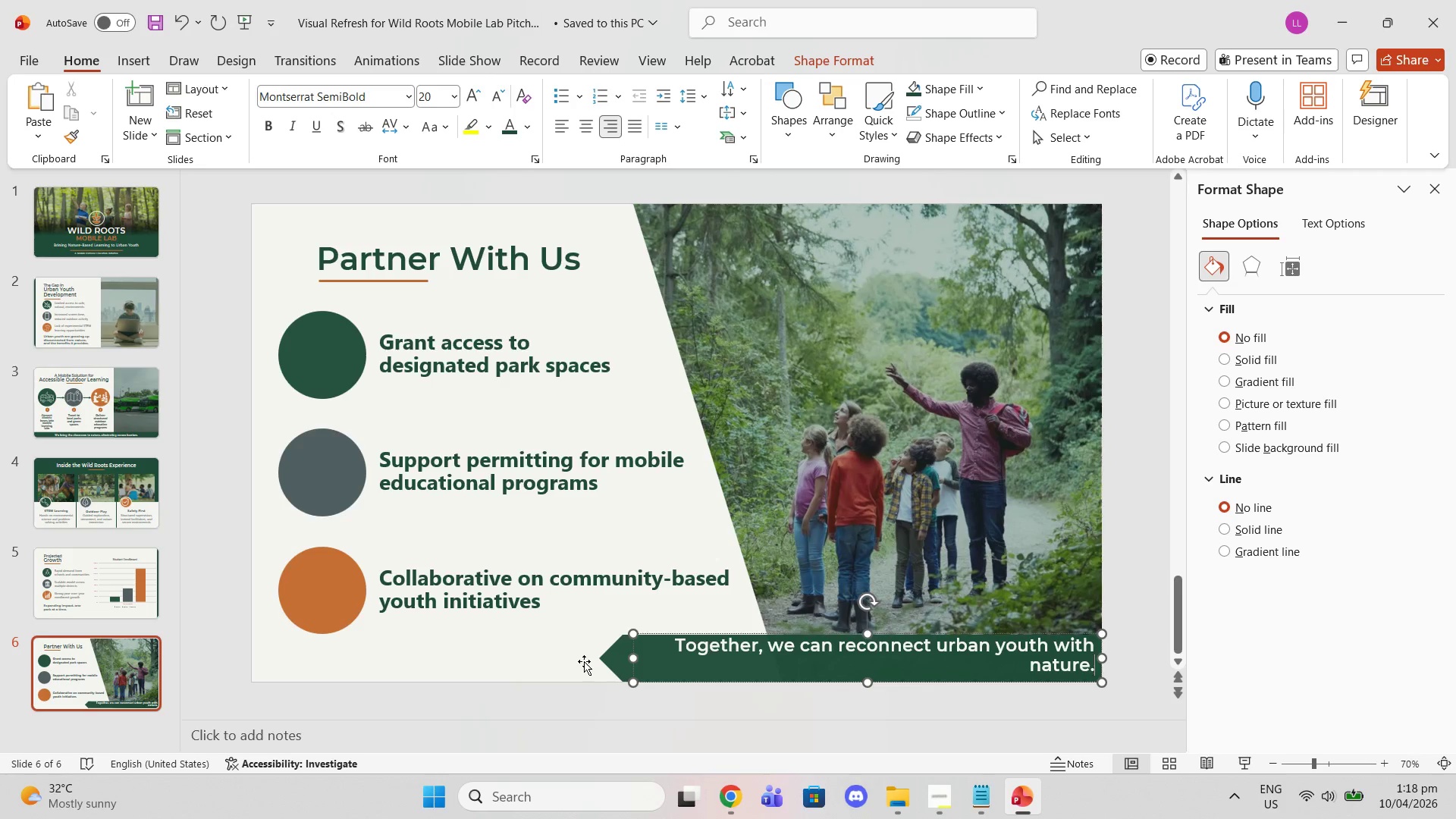 
left_click_drag(start_coordinate=[636, 657], to_coordinate=[720, 651])
 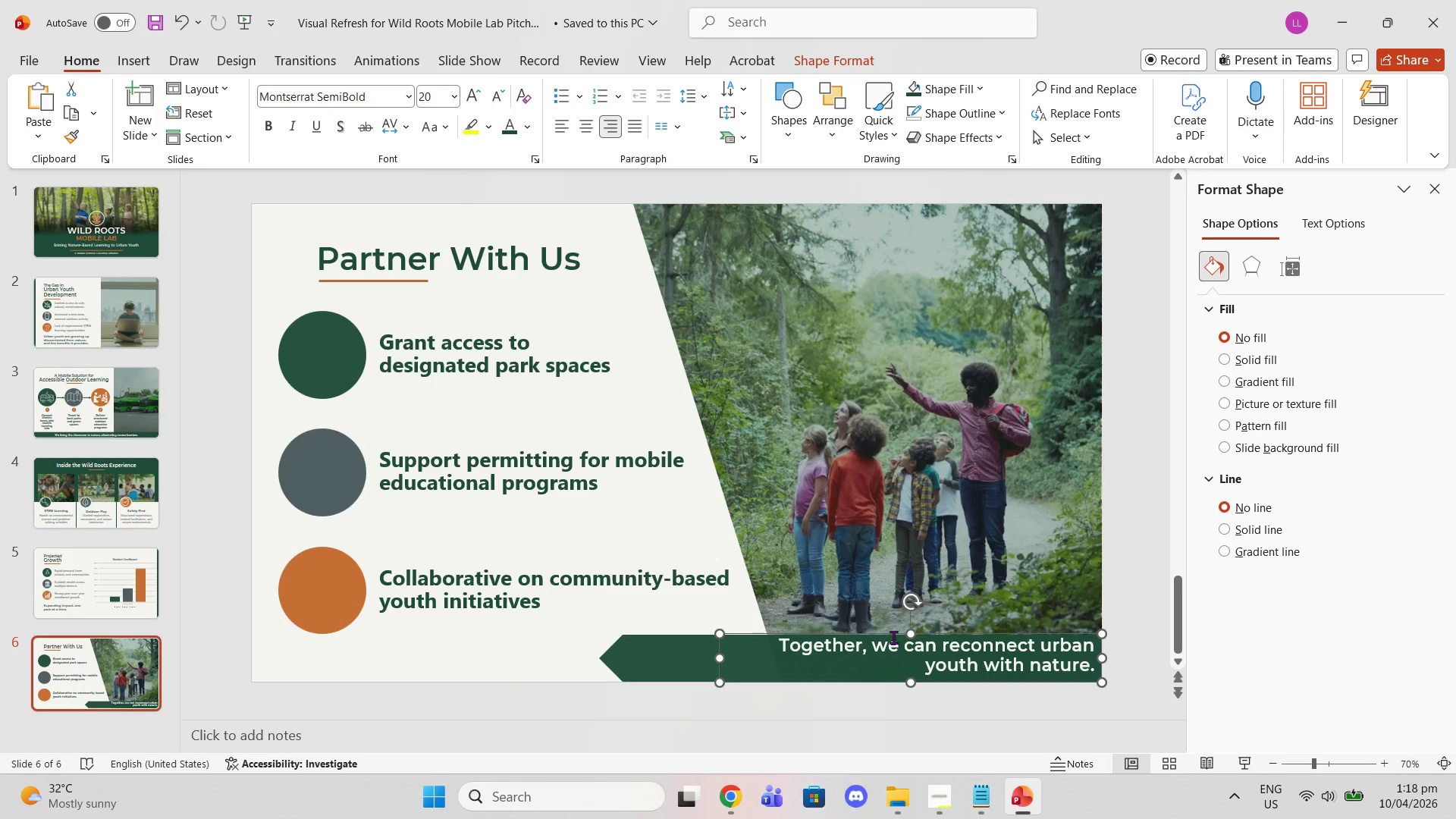 
left_click_drag(start_coordinate=[893, 635], to_coordinate=[738, 637])
 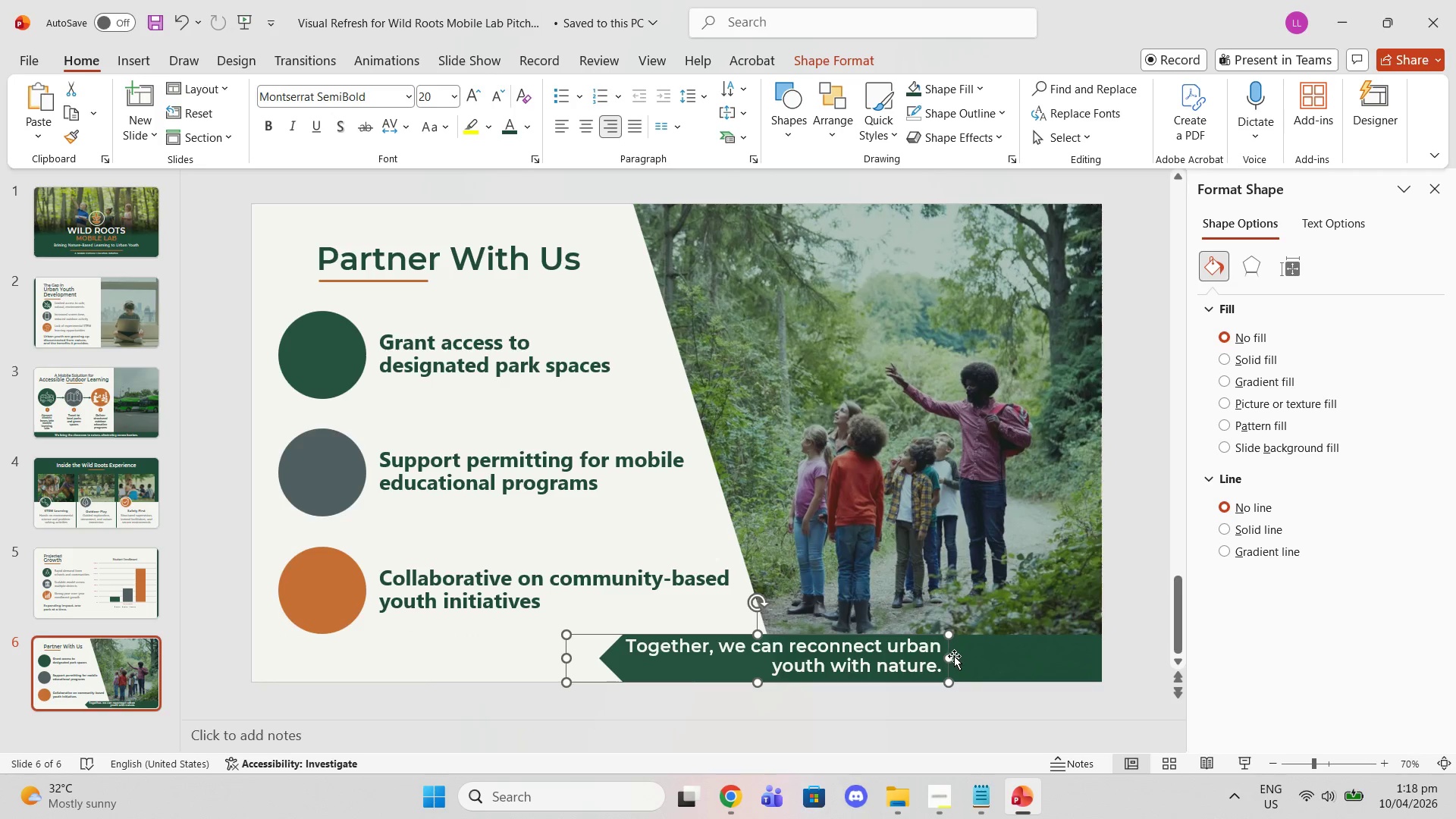 
left_click_drag(start_coordinate=[952, 657], to_coordinate=[1095, 651])
 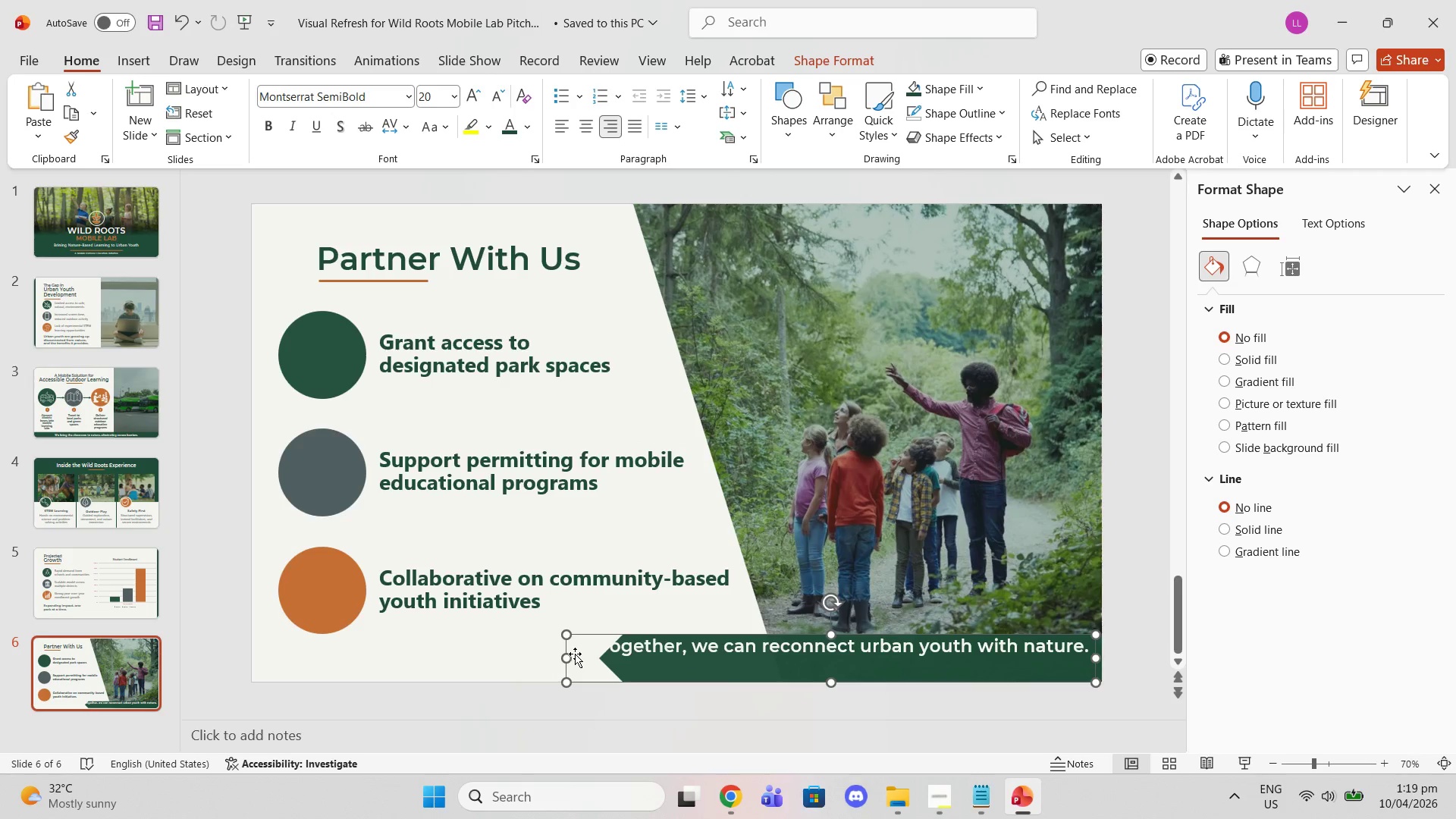 
left_click_drag(start_coordinate=[566, 655], to_coordinate=[625, 657])
 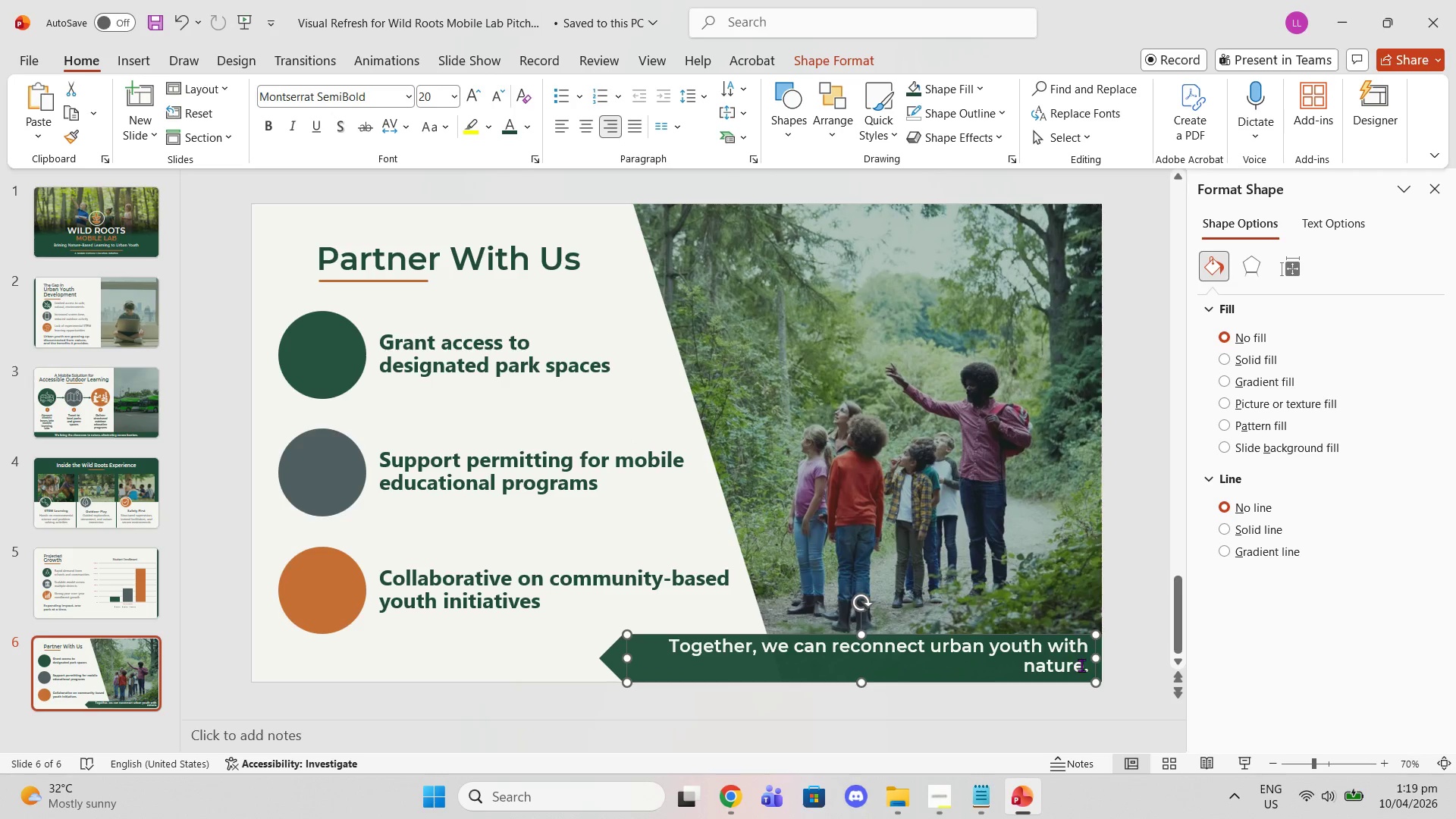 
left_click_drag(start_coordinate=[1087, 666], to_coordinate=[594, 642])
 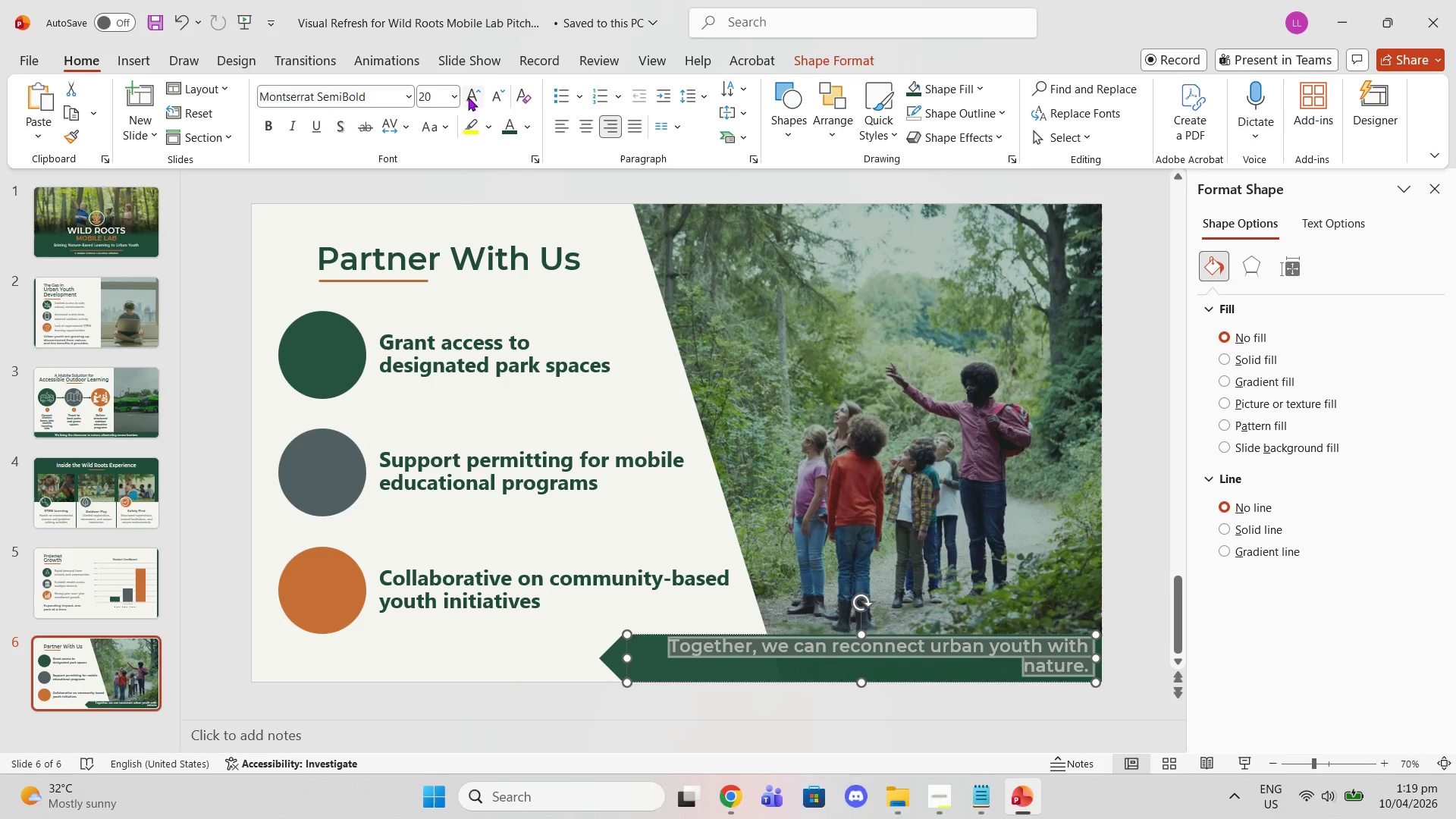 
left_click([471, 98])
 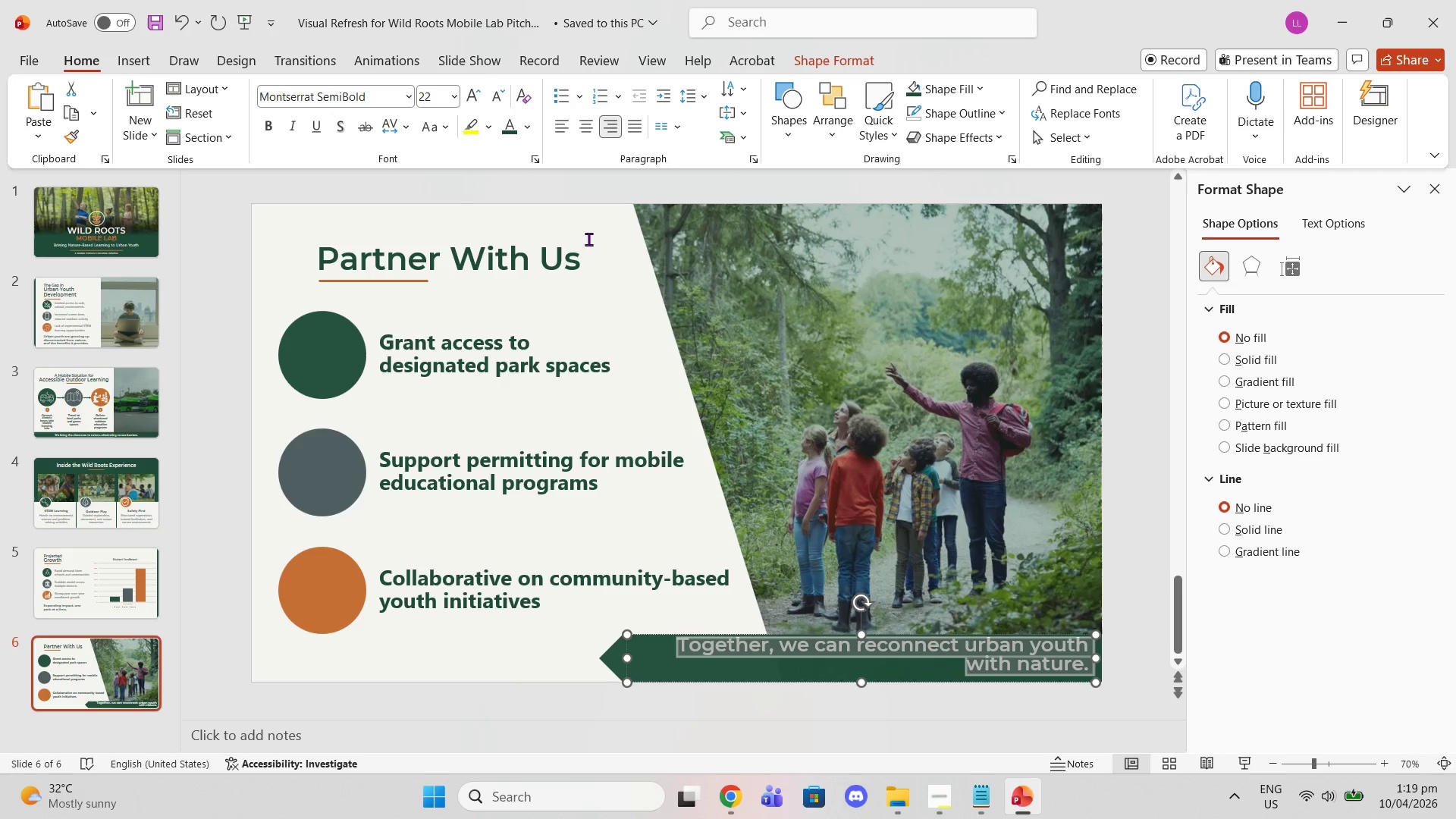 
left_click_drag(start_coordinate=[1172, 507], to_coordinate=[1151, 504])
 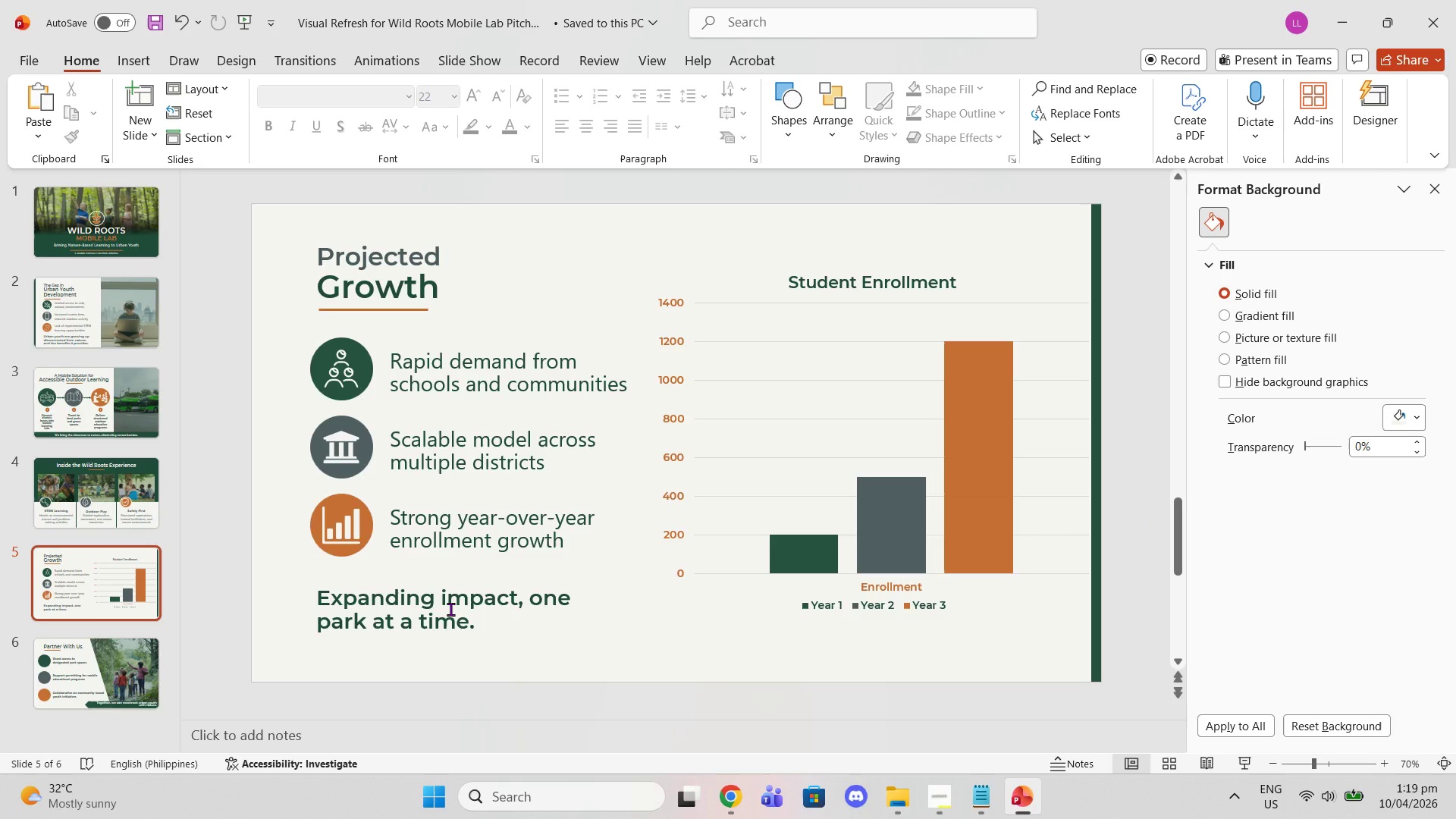 
left_click([141, 660])
 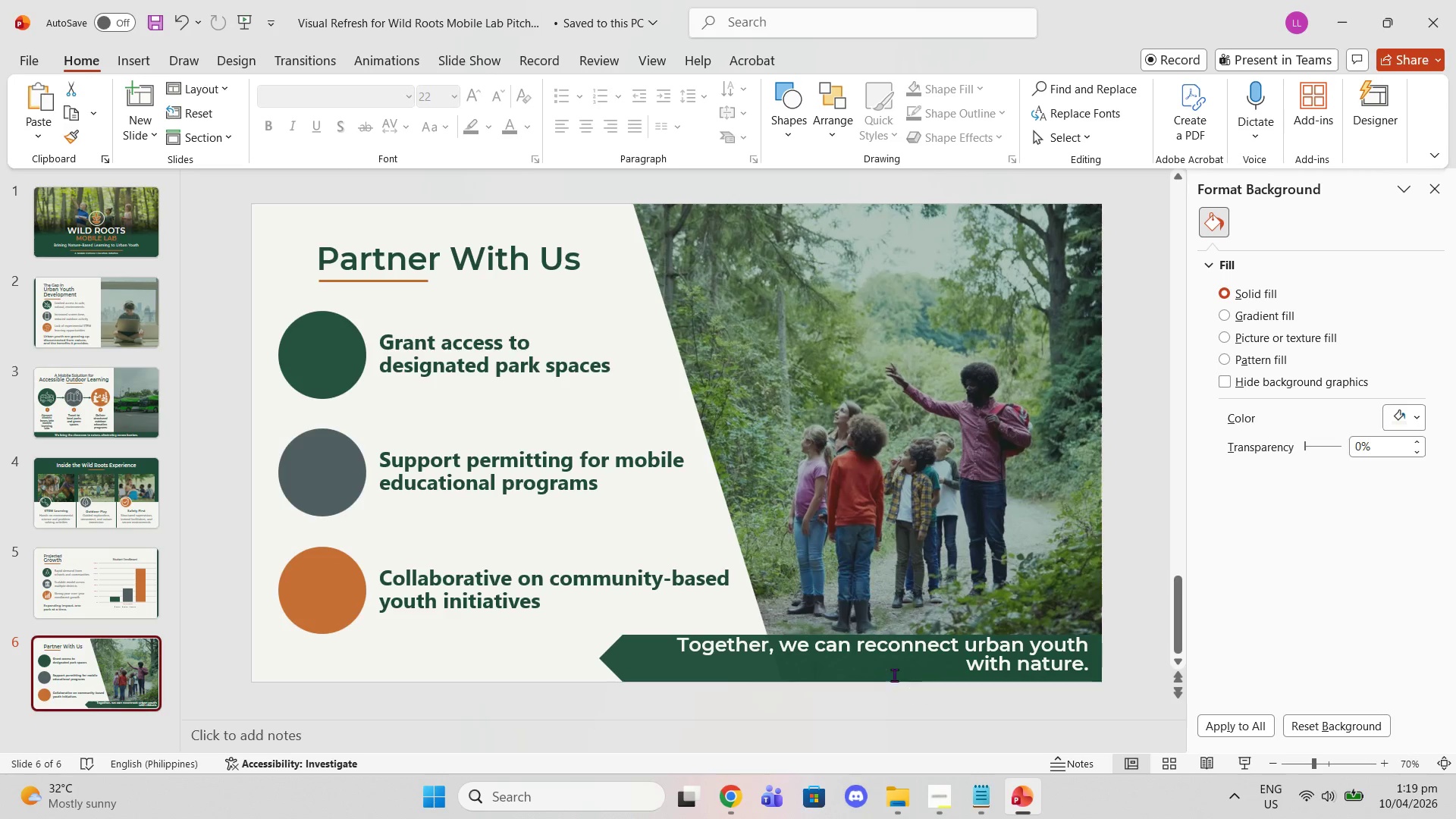 
scroll: coordinate [145, 660], scroll_direction: down, amount: 1.0
 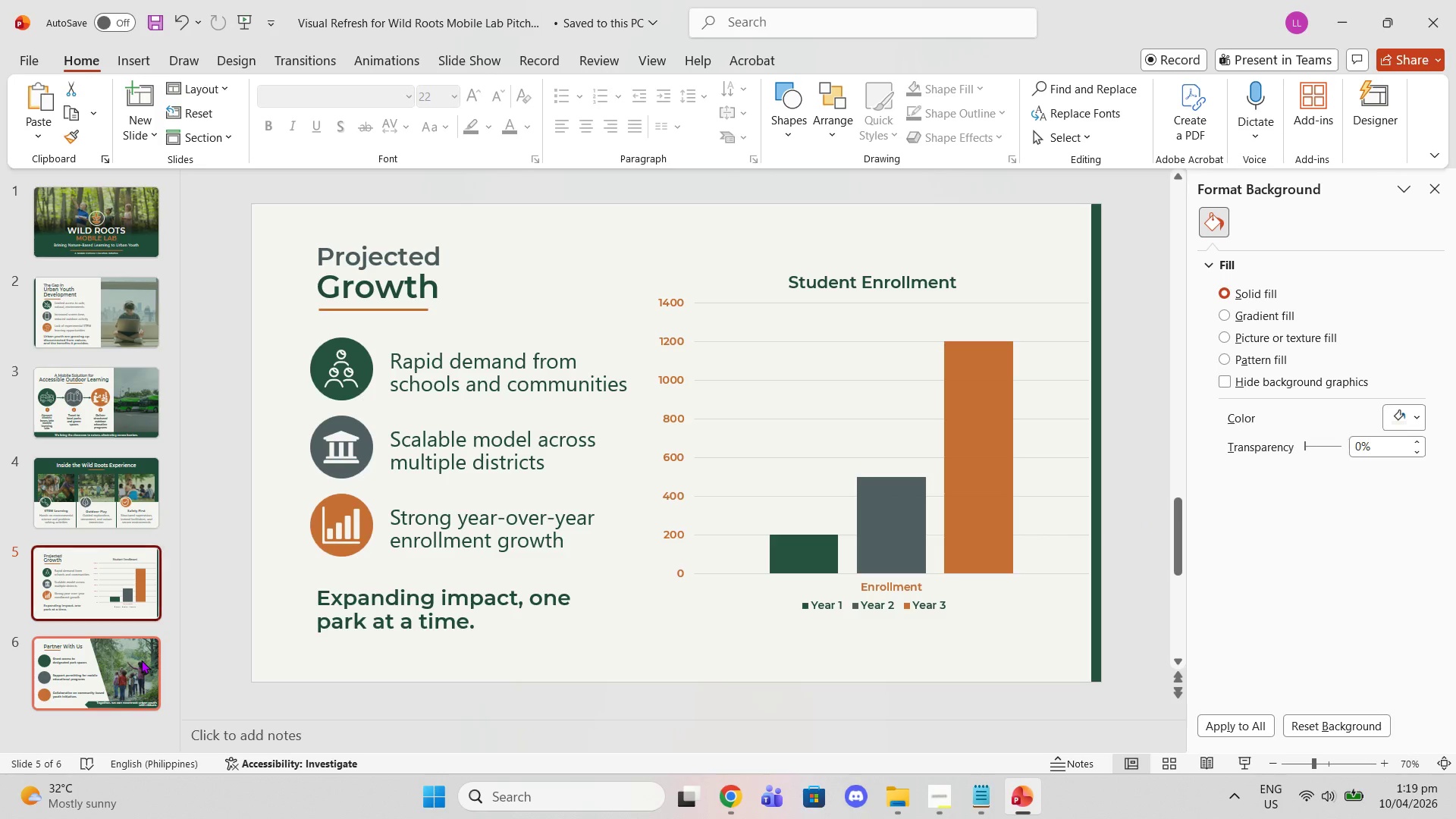 
left_click([894, 661])
 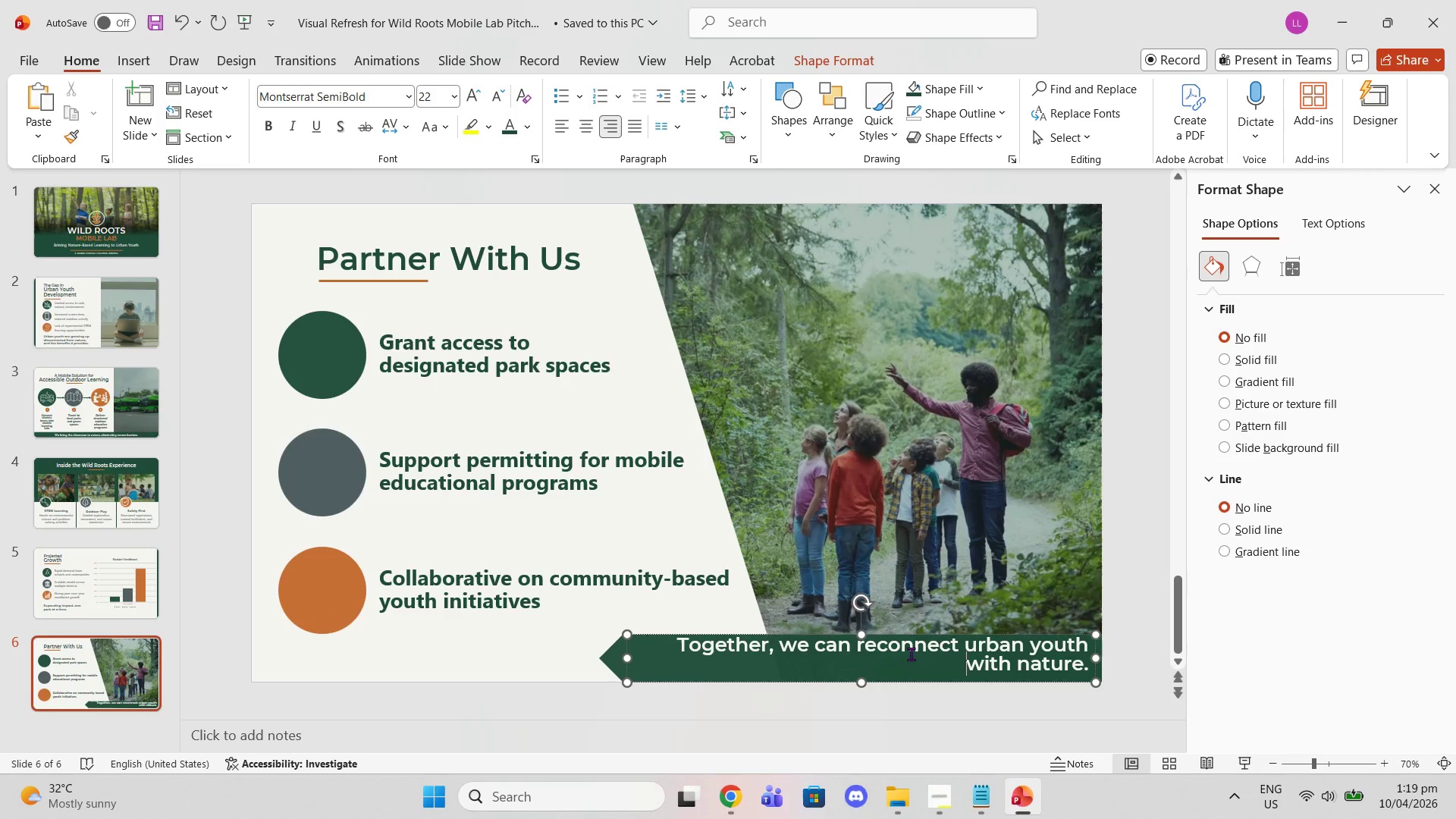 
left_click([905, 644])
 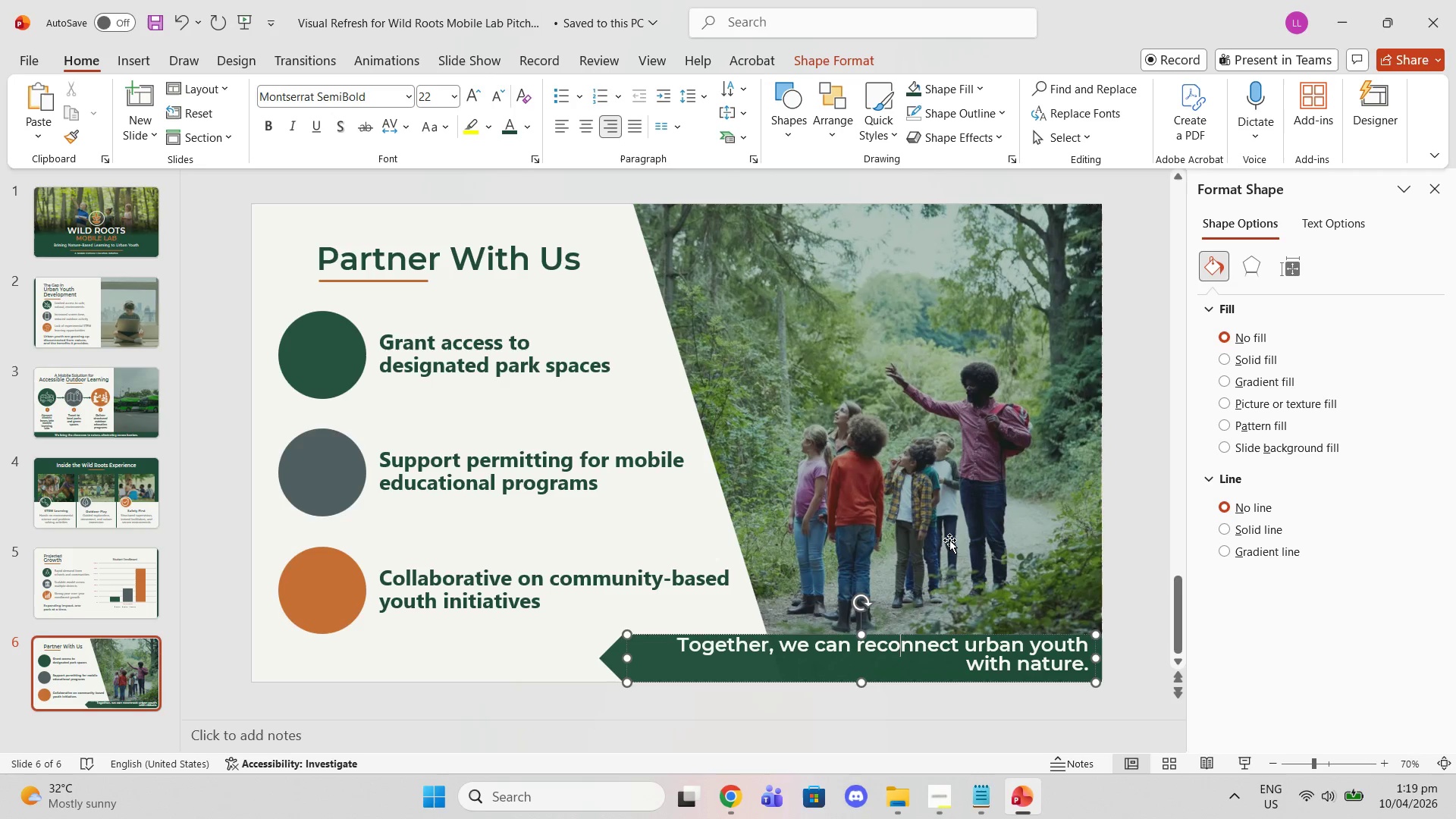 
wait(28.42)
 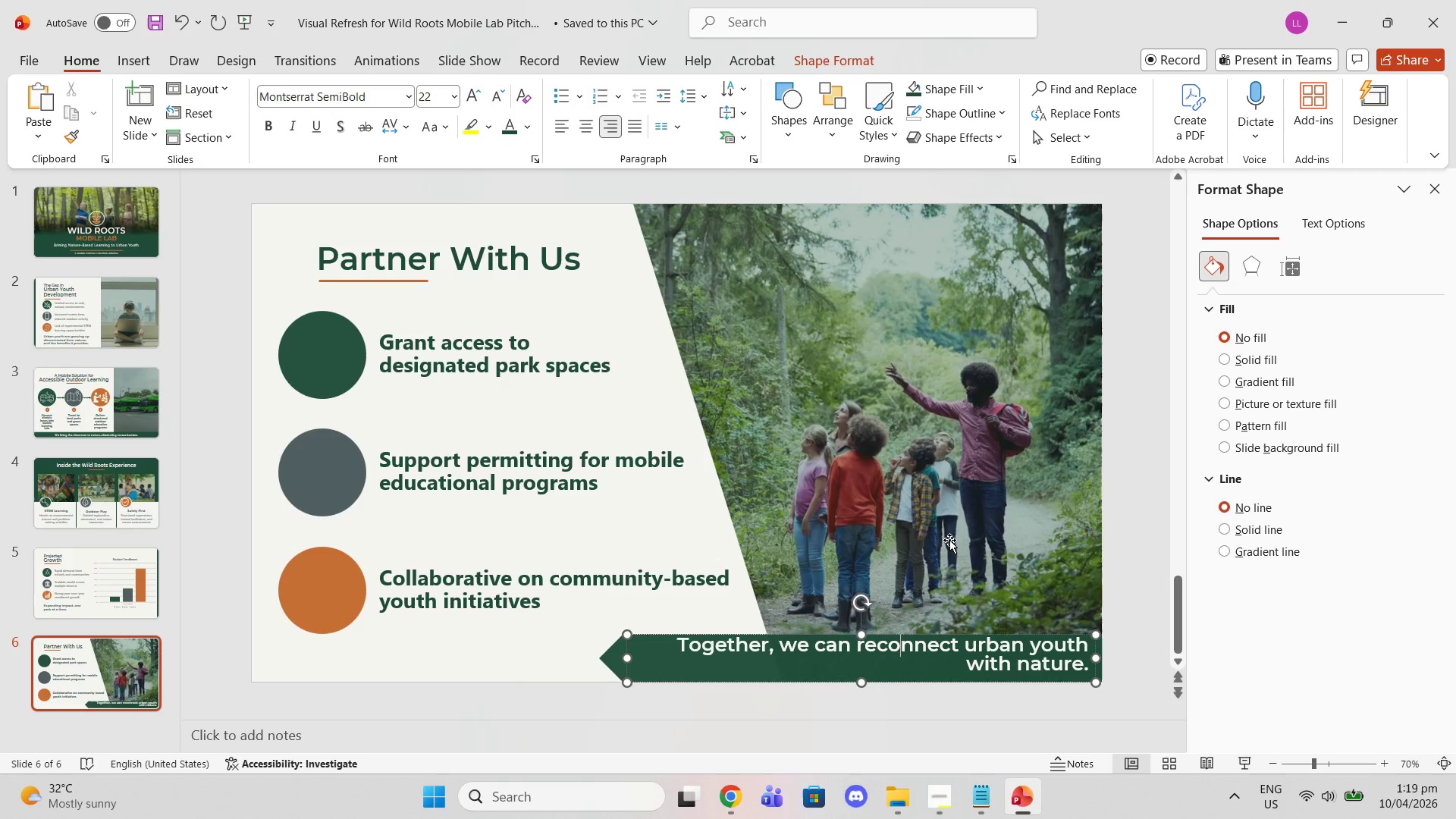 
left_click([695, 645])
 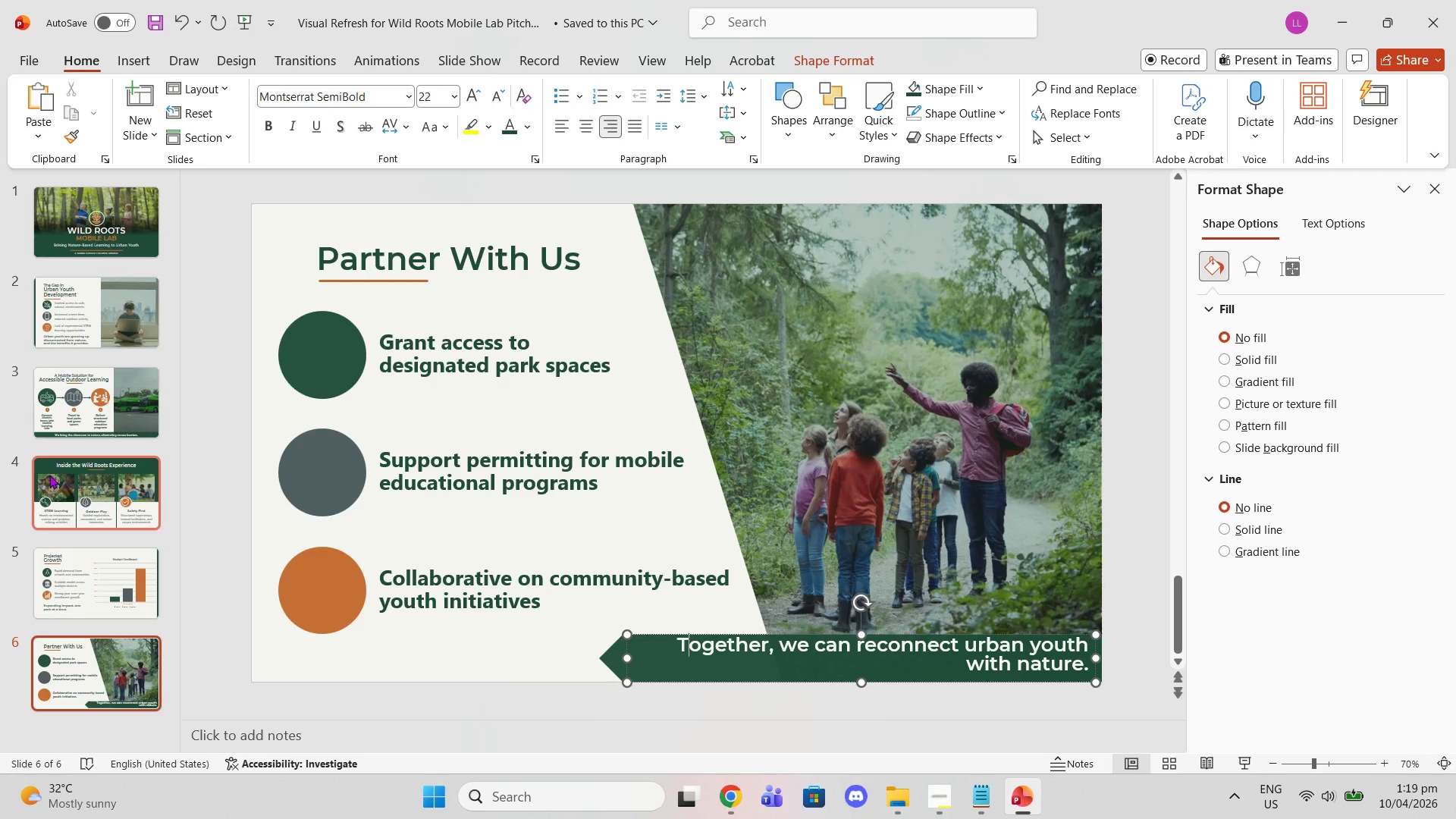 
left_click([33, 424])
 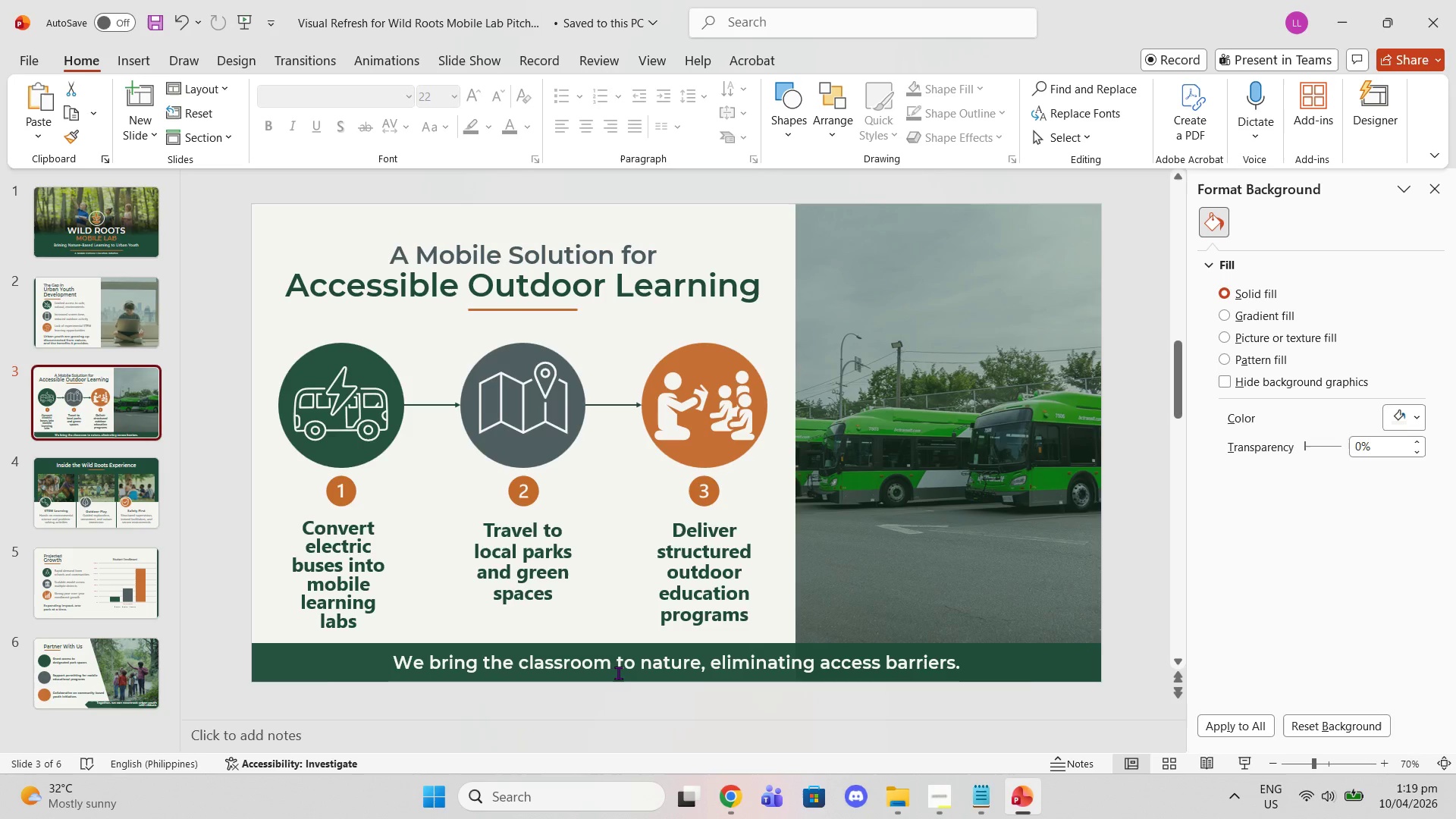 
left_click([618, 673])
 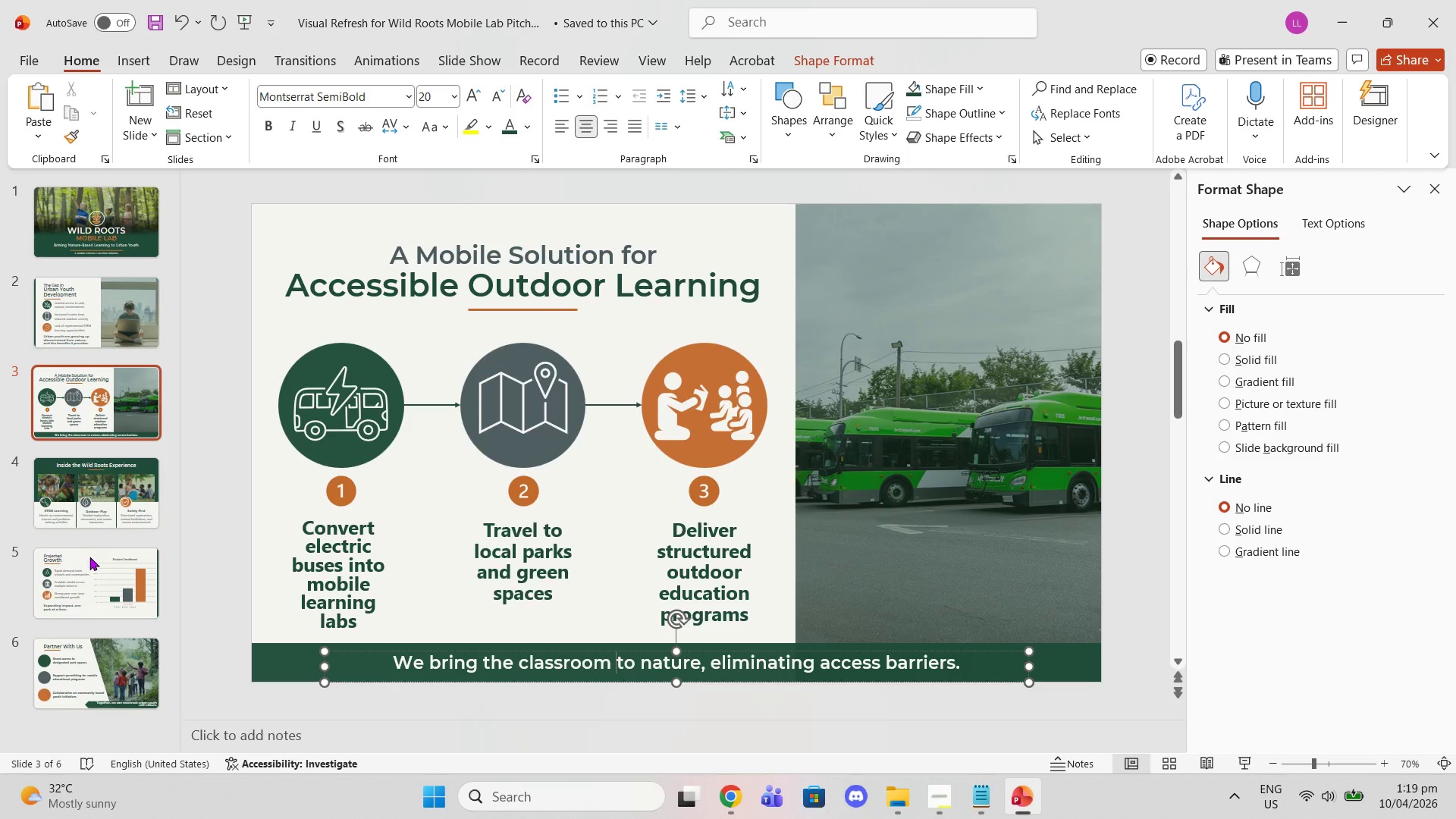 
left_click([87, 688])
 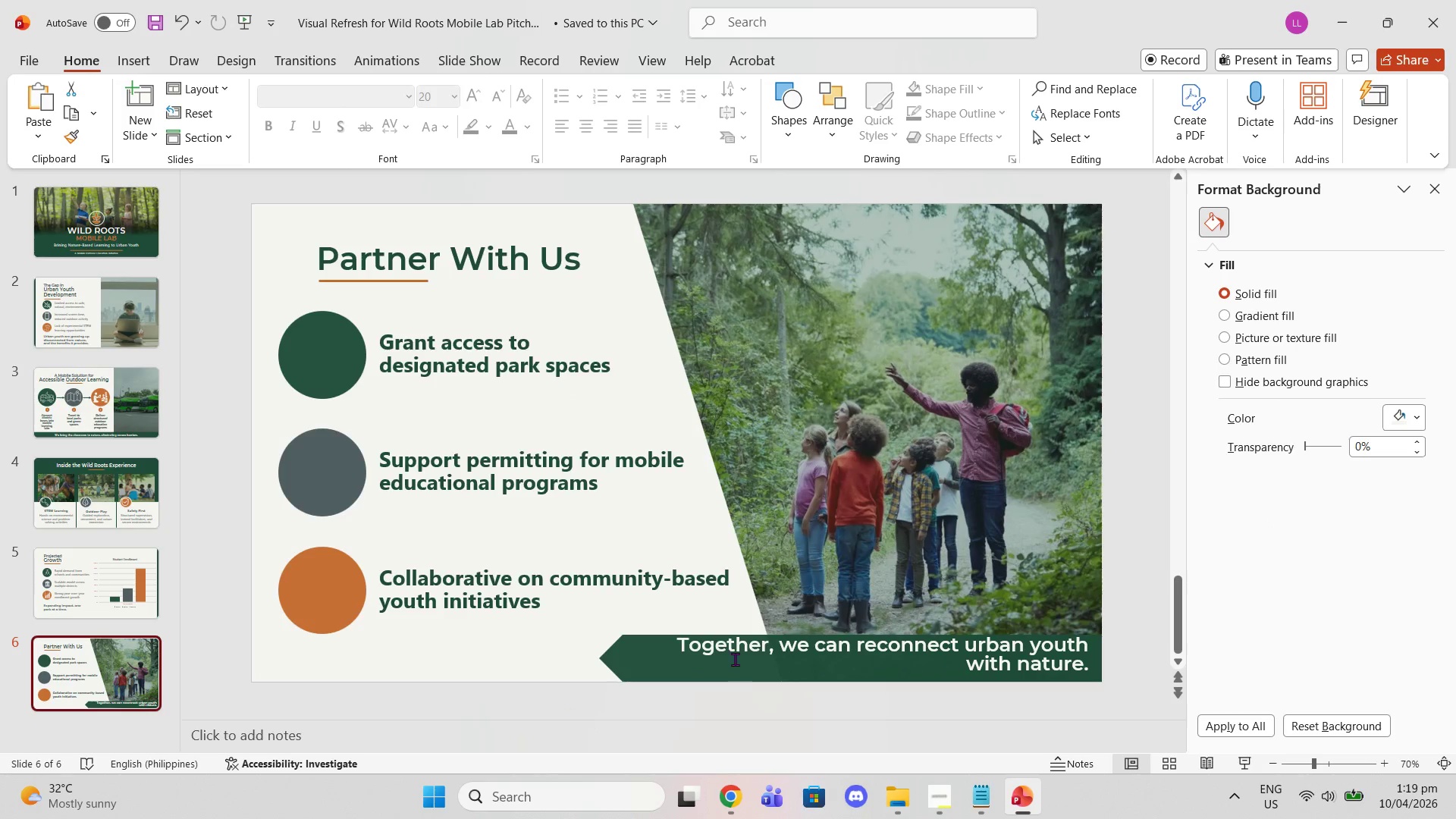 
left_click([720, 645])
 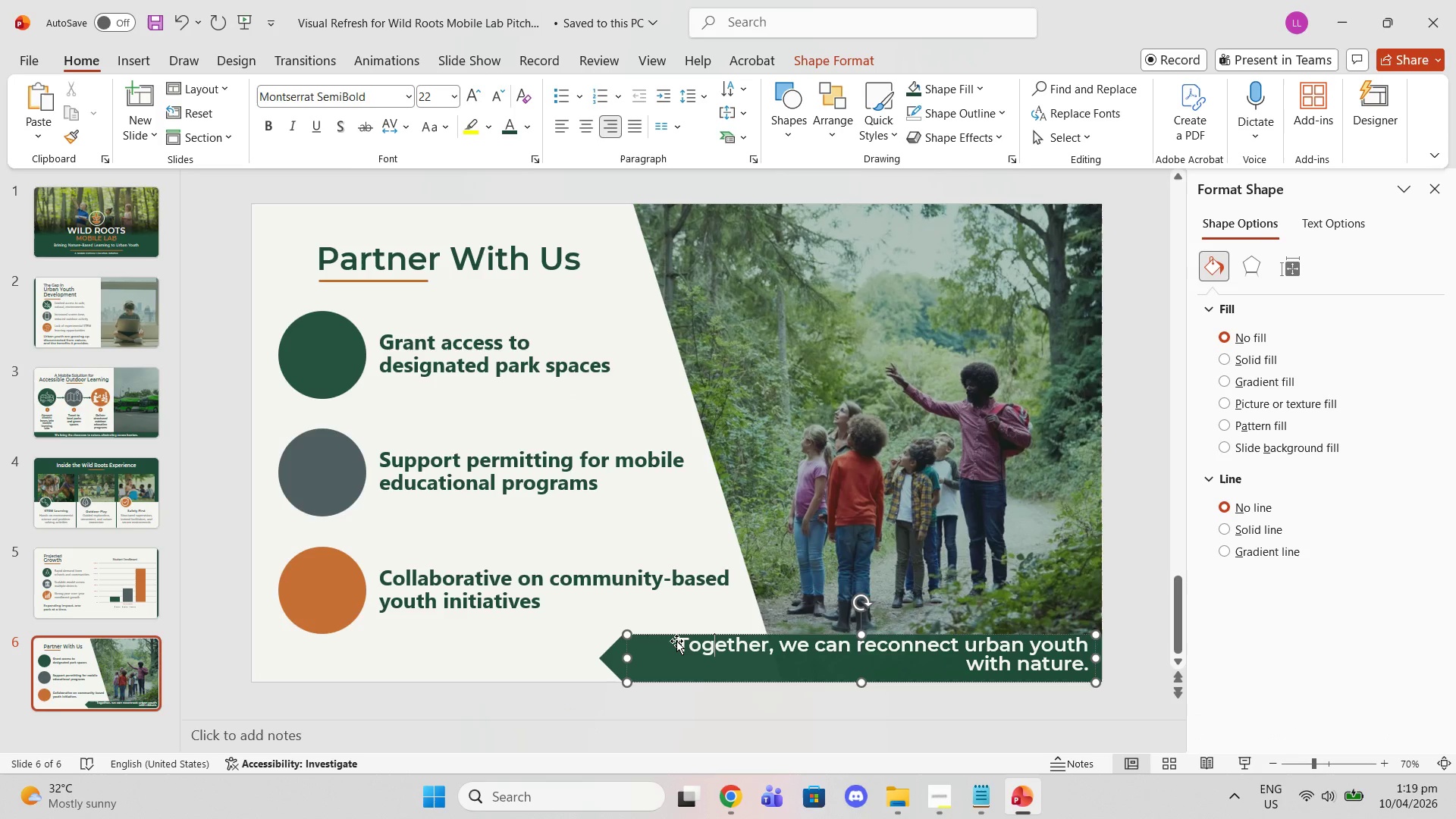 
left_click([676, 641])
 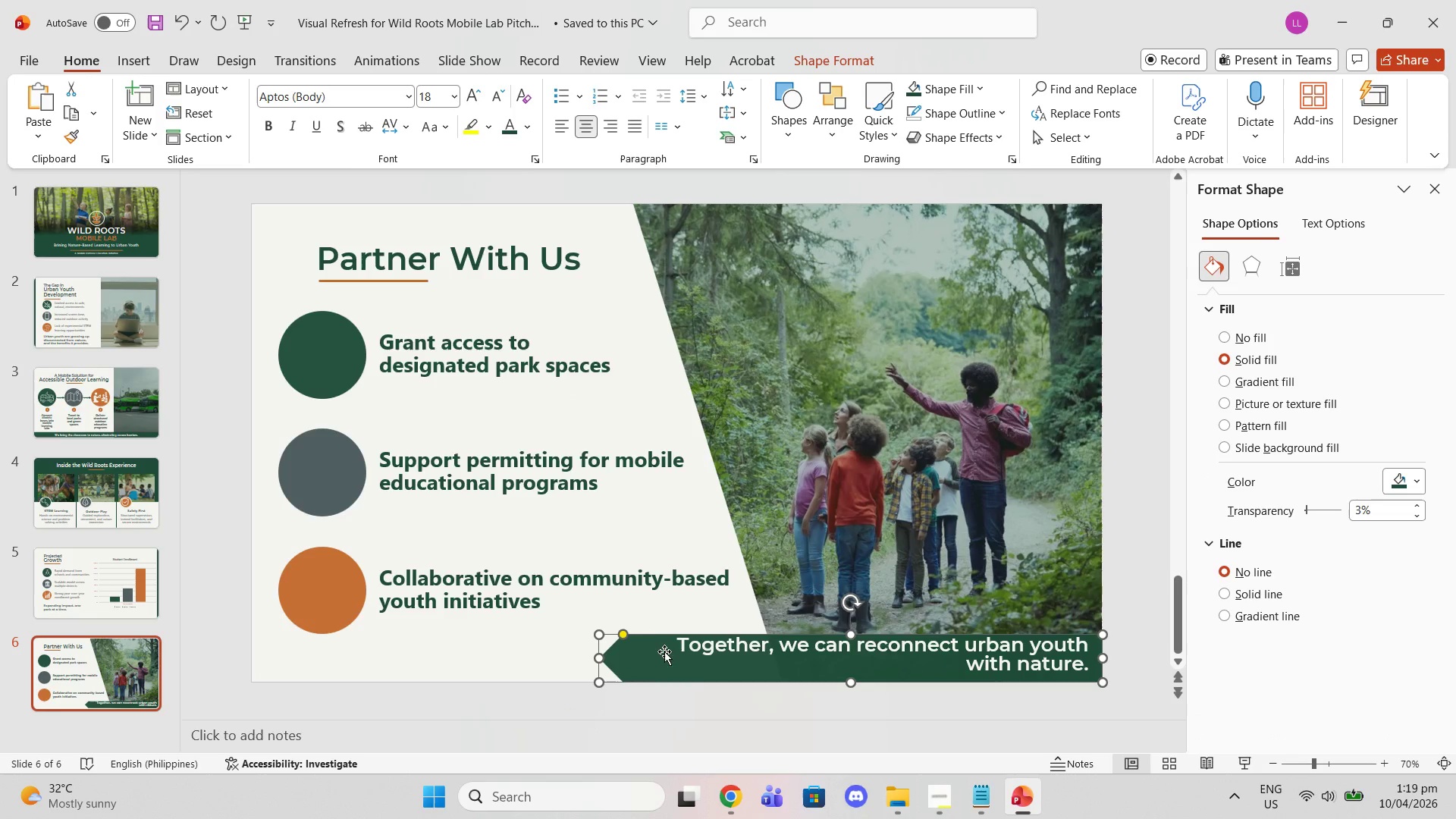 
left_click([679, 652])
 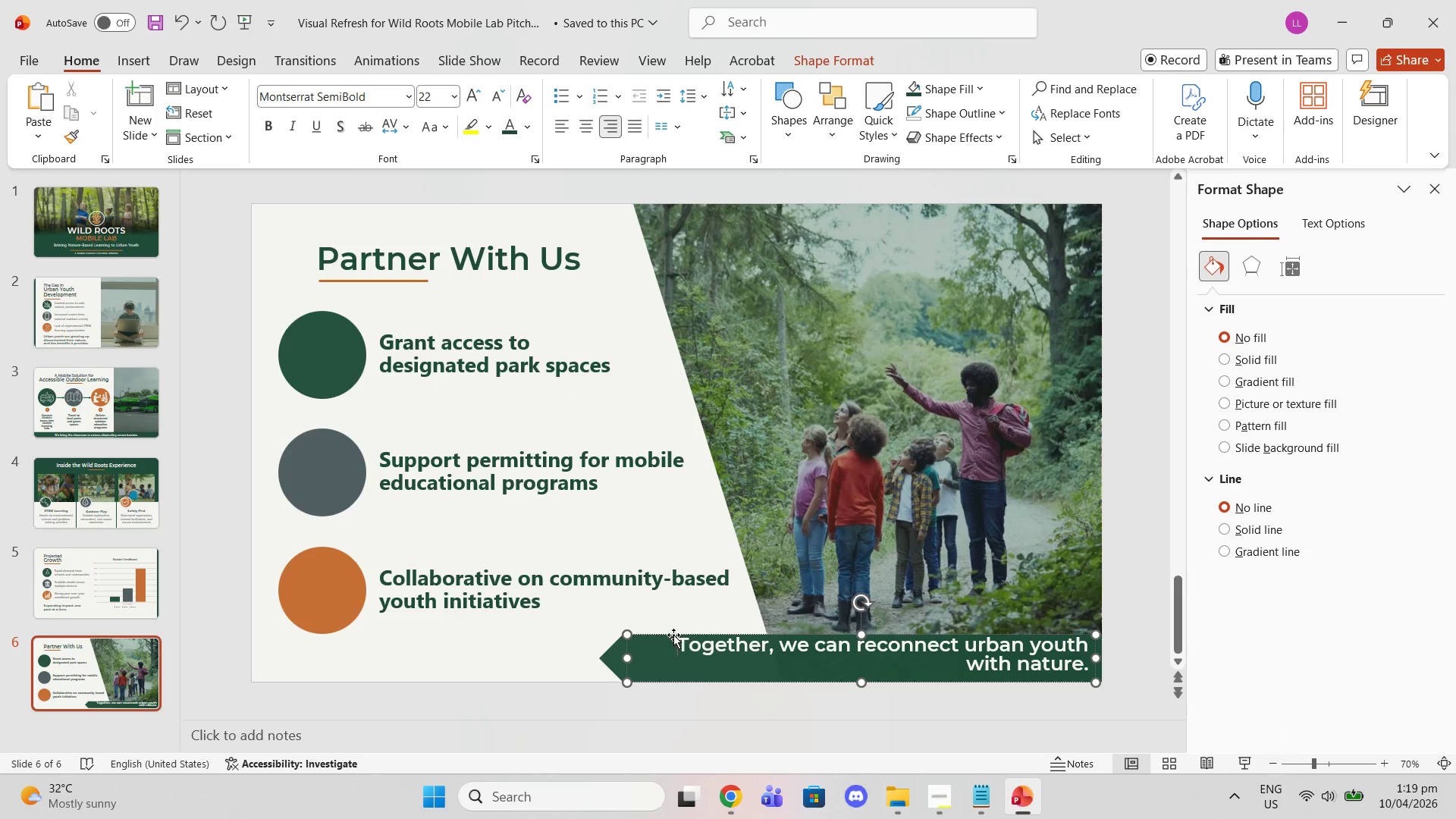 
left_click([671, 632])
 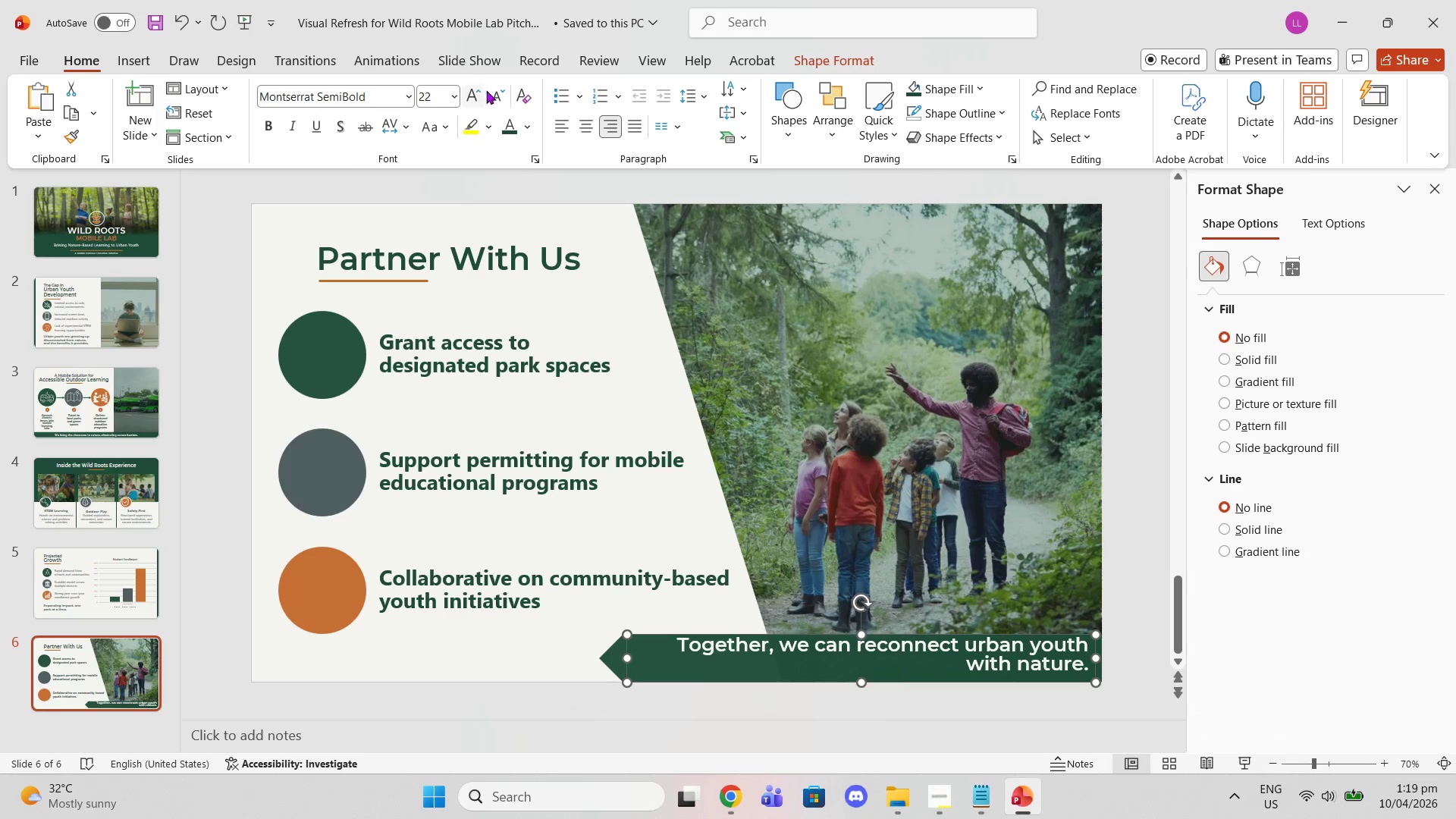 
left_click([489, 92])
 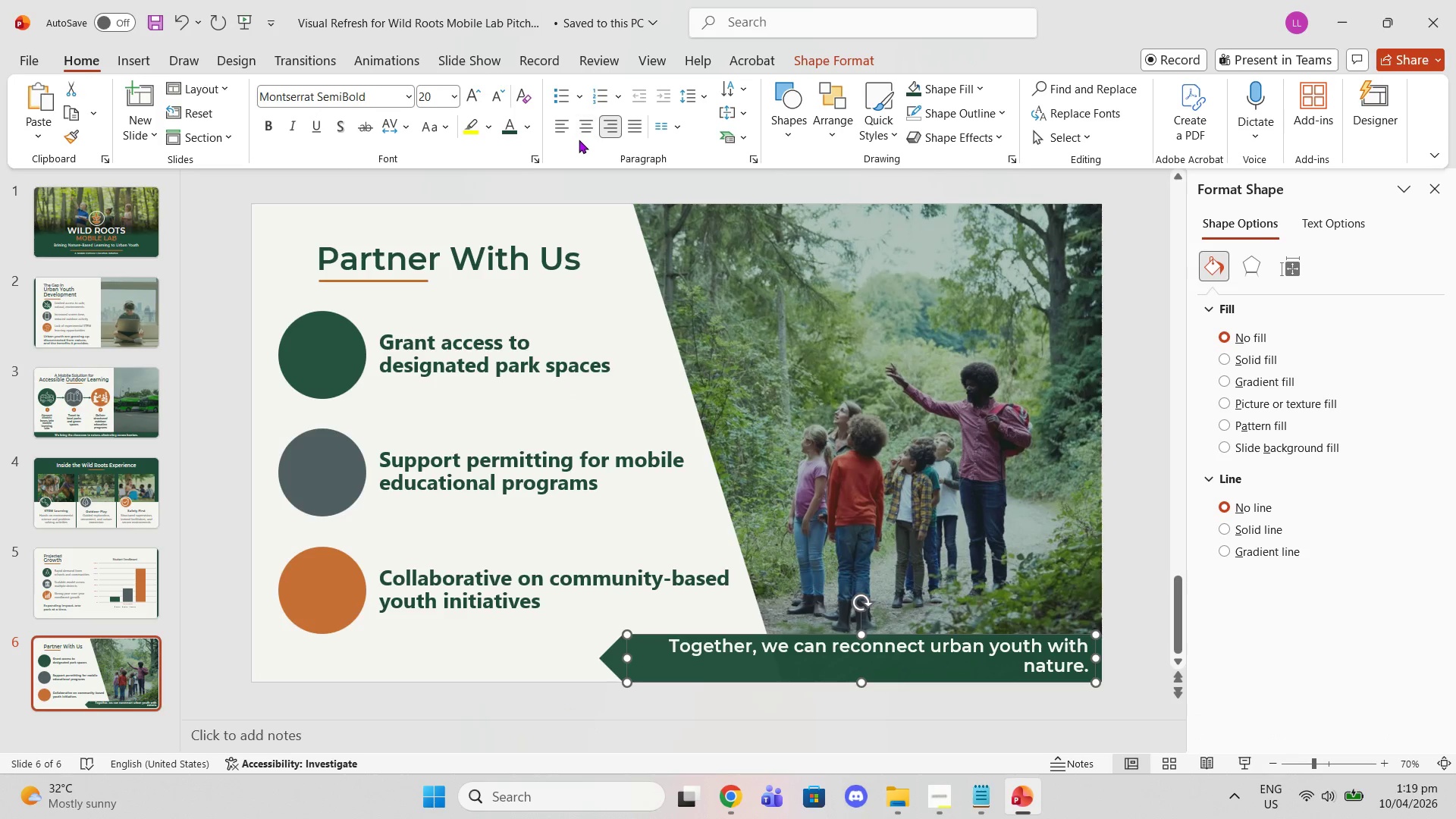 
left_click([586, 123])
 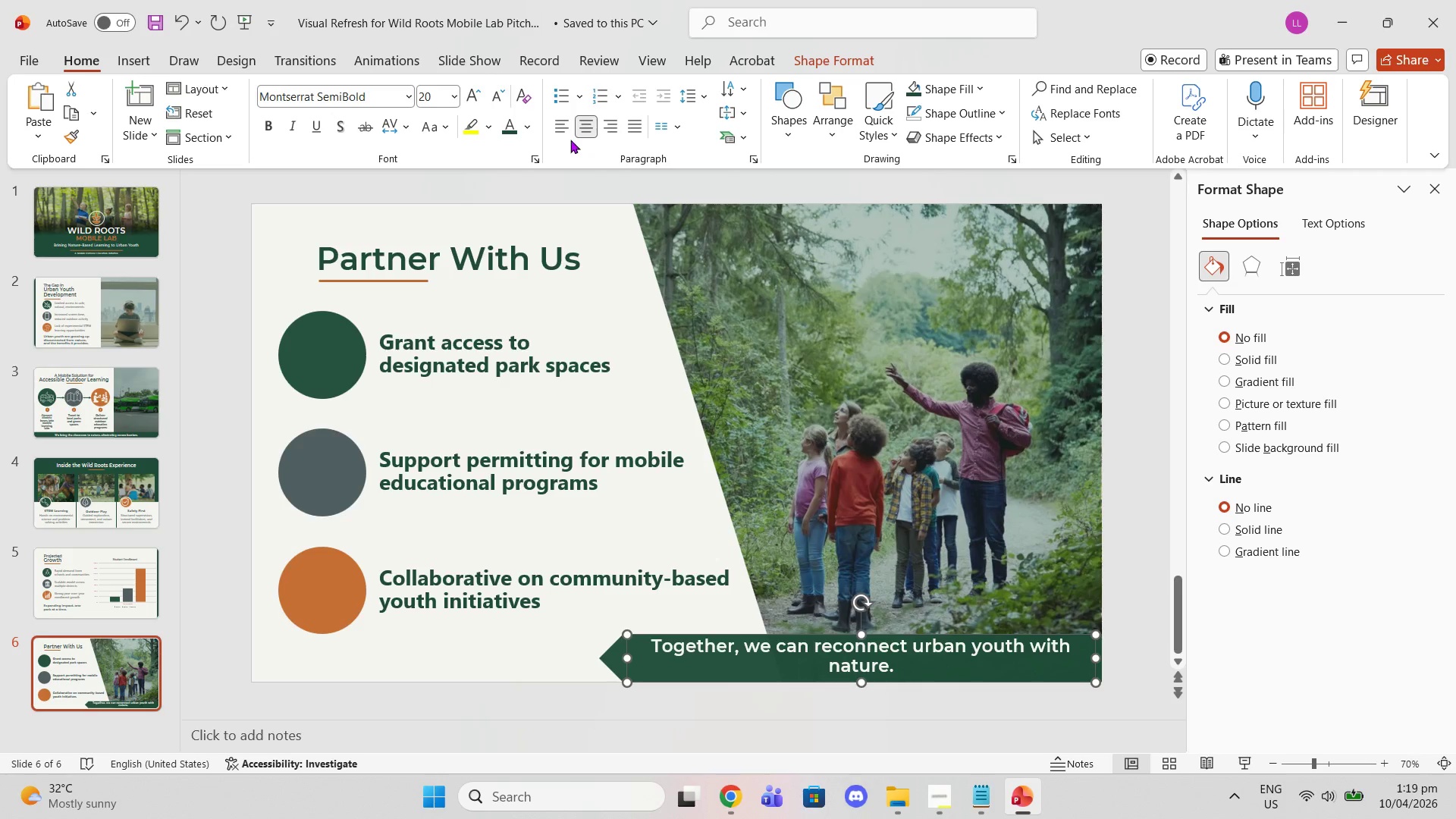 
left_click([555, 127])
 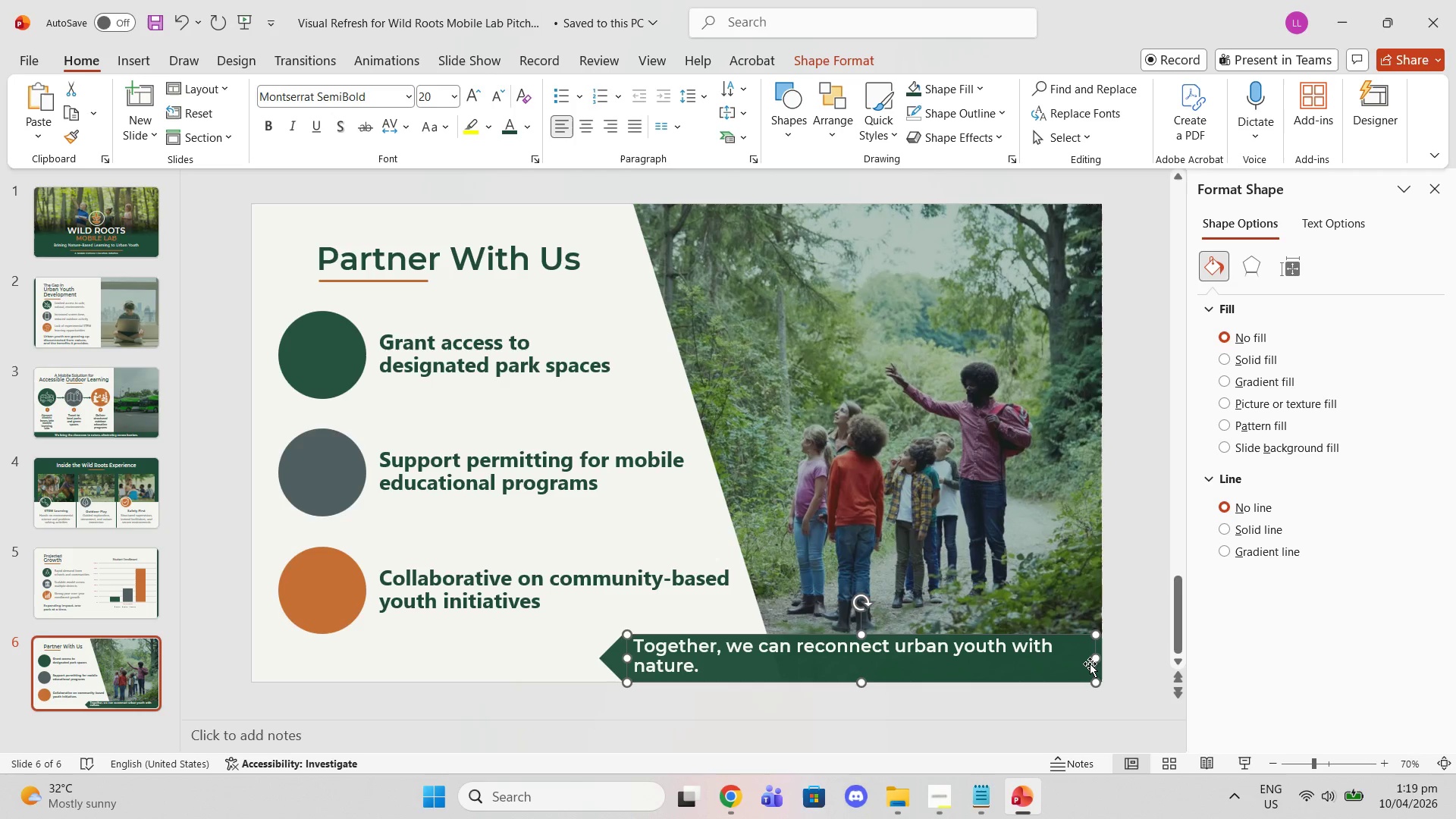 
left_click_drag(start_coordinate=[1095, 660], to_coordinate=[1001, 655])
 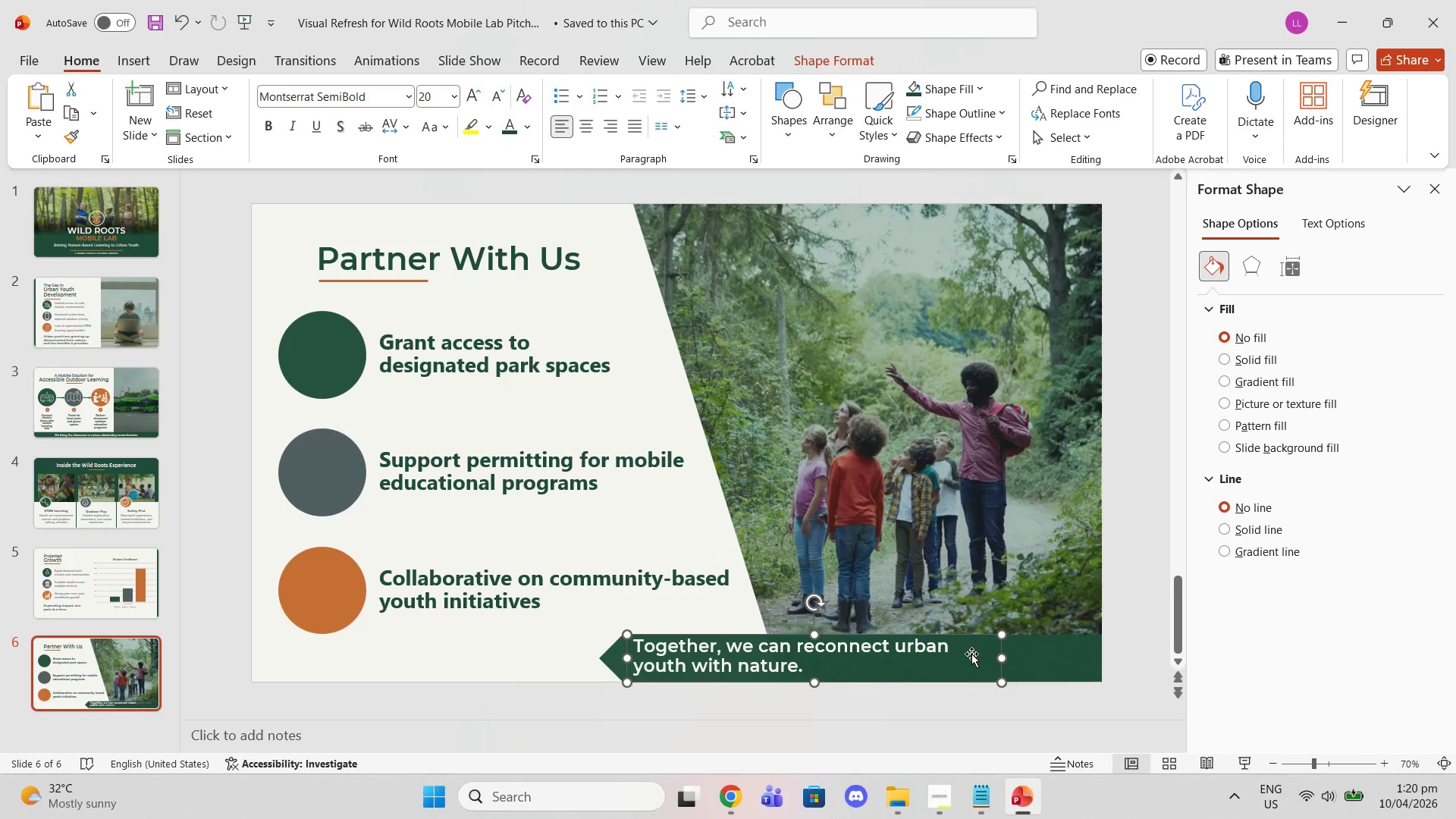 
left_click_drag(start_coordinate=[971, 654], to_coordinate=[999, 652])
 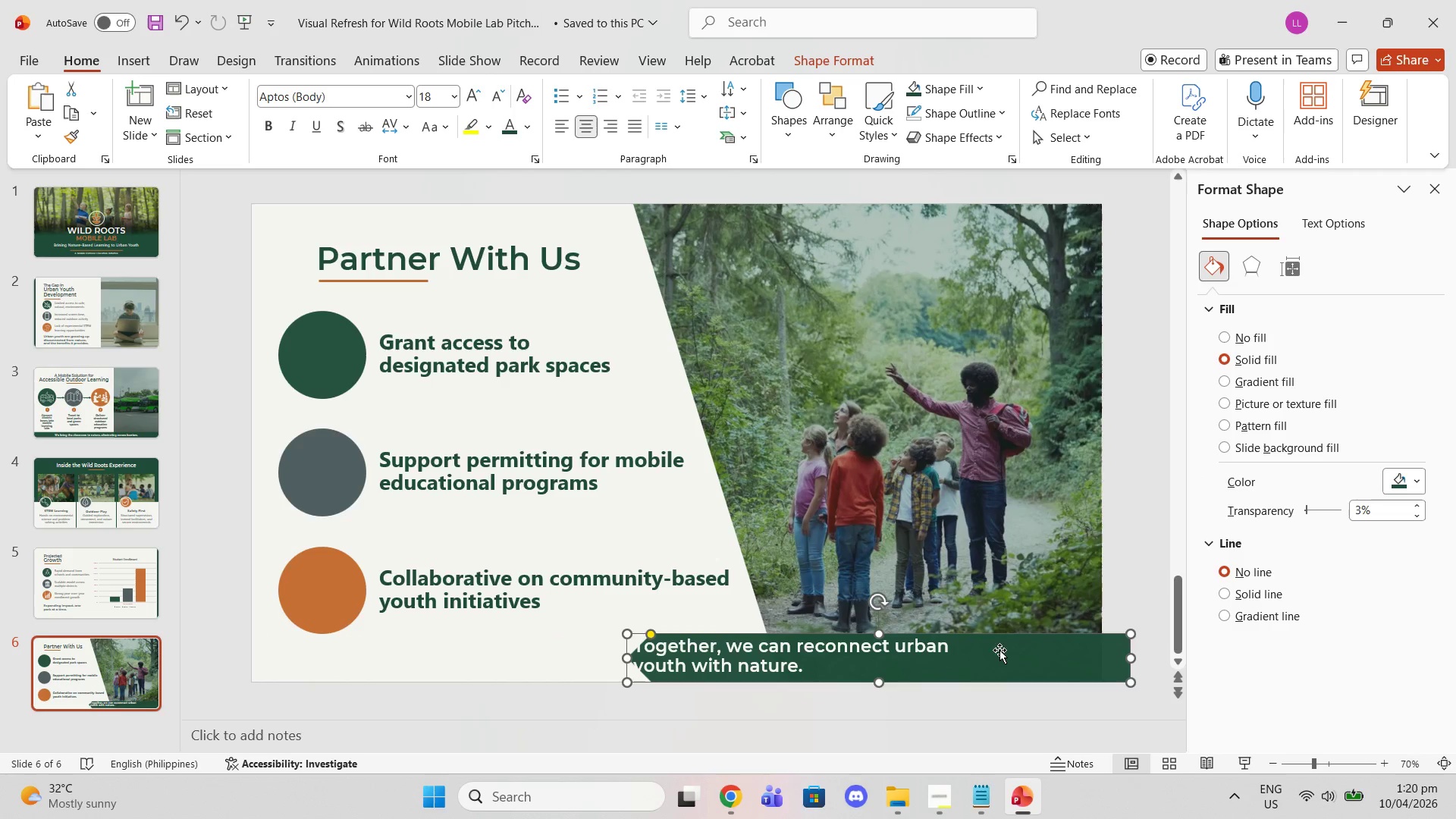 
key(Control+Z)
 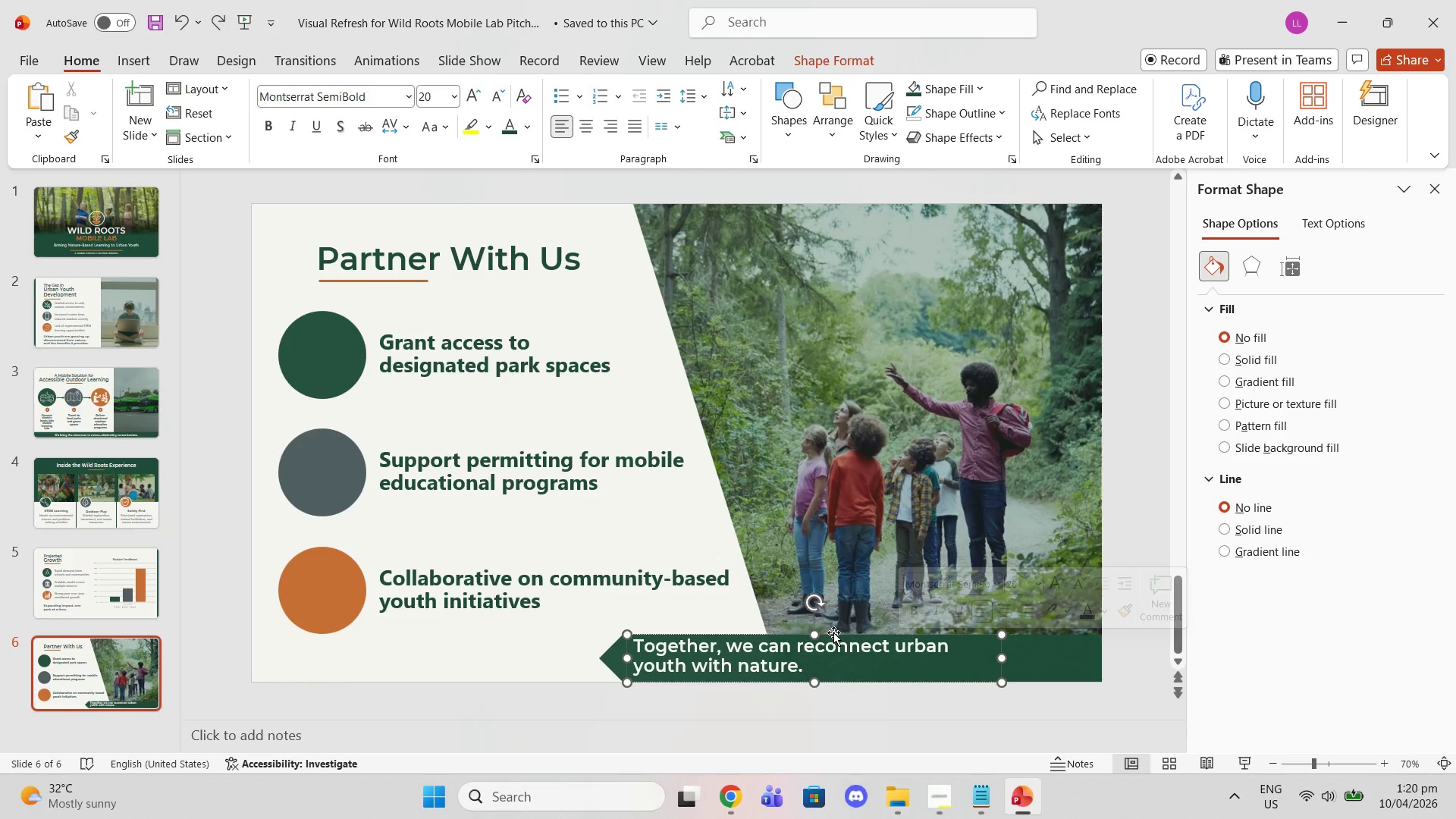 
left_click_drag(start_coordinate=[834, 637], to_coordinate=[847, 637])
 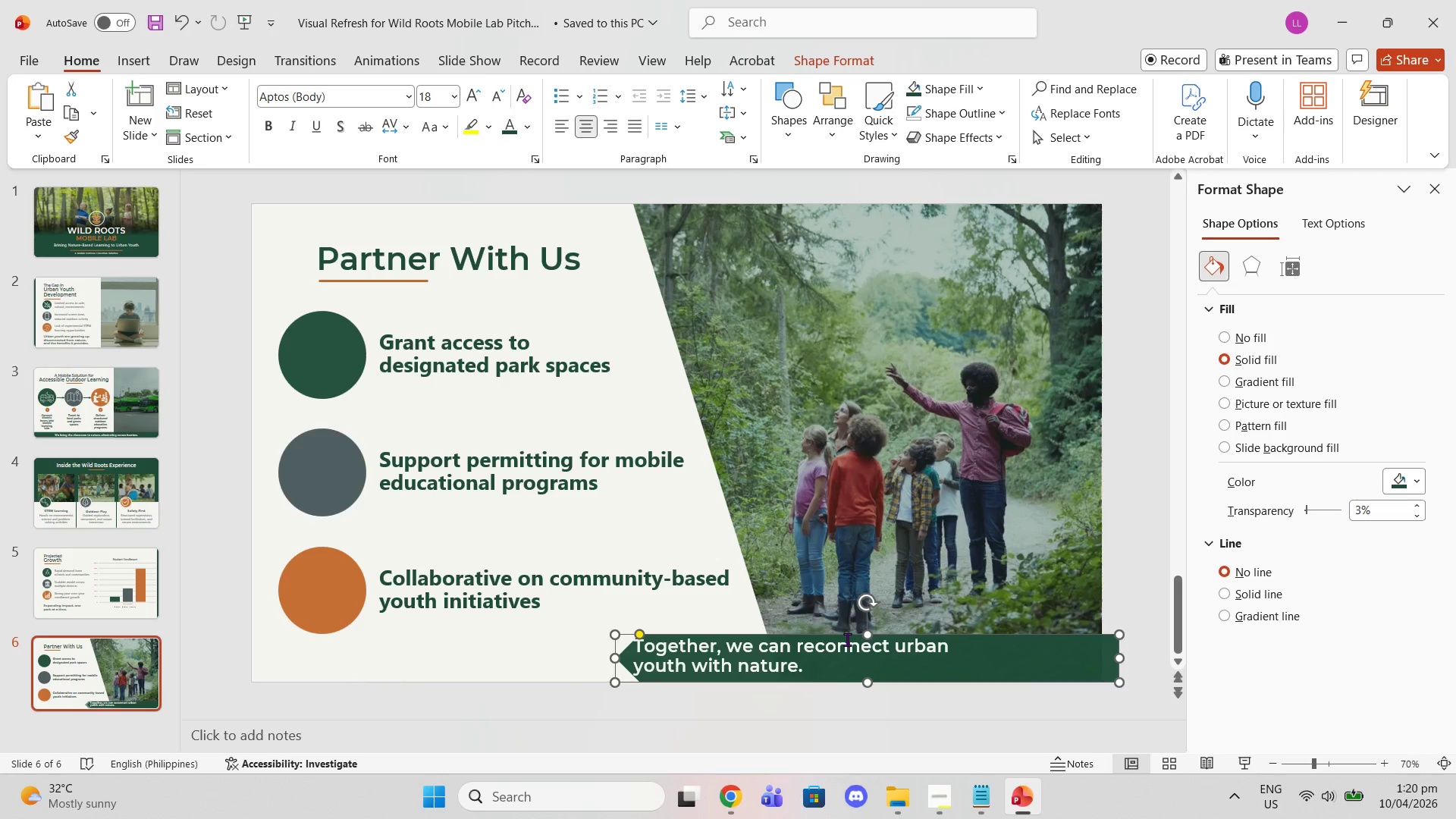 
key(Control+Z)
 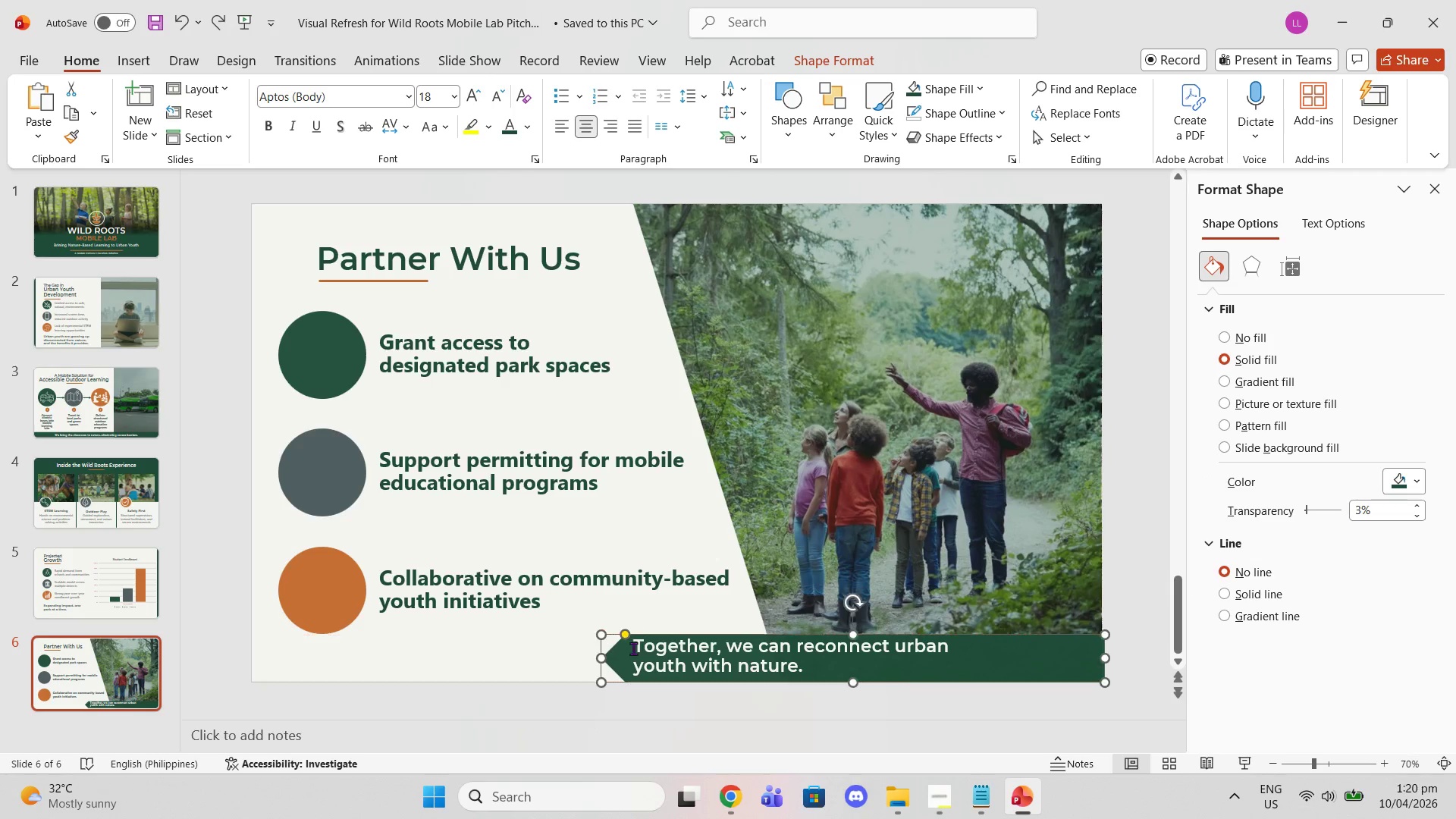 
key(Control+Z)
 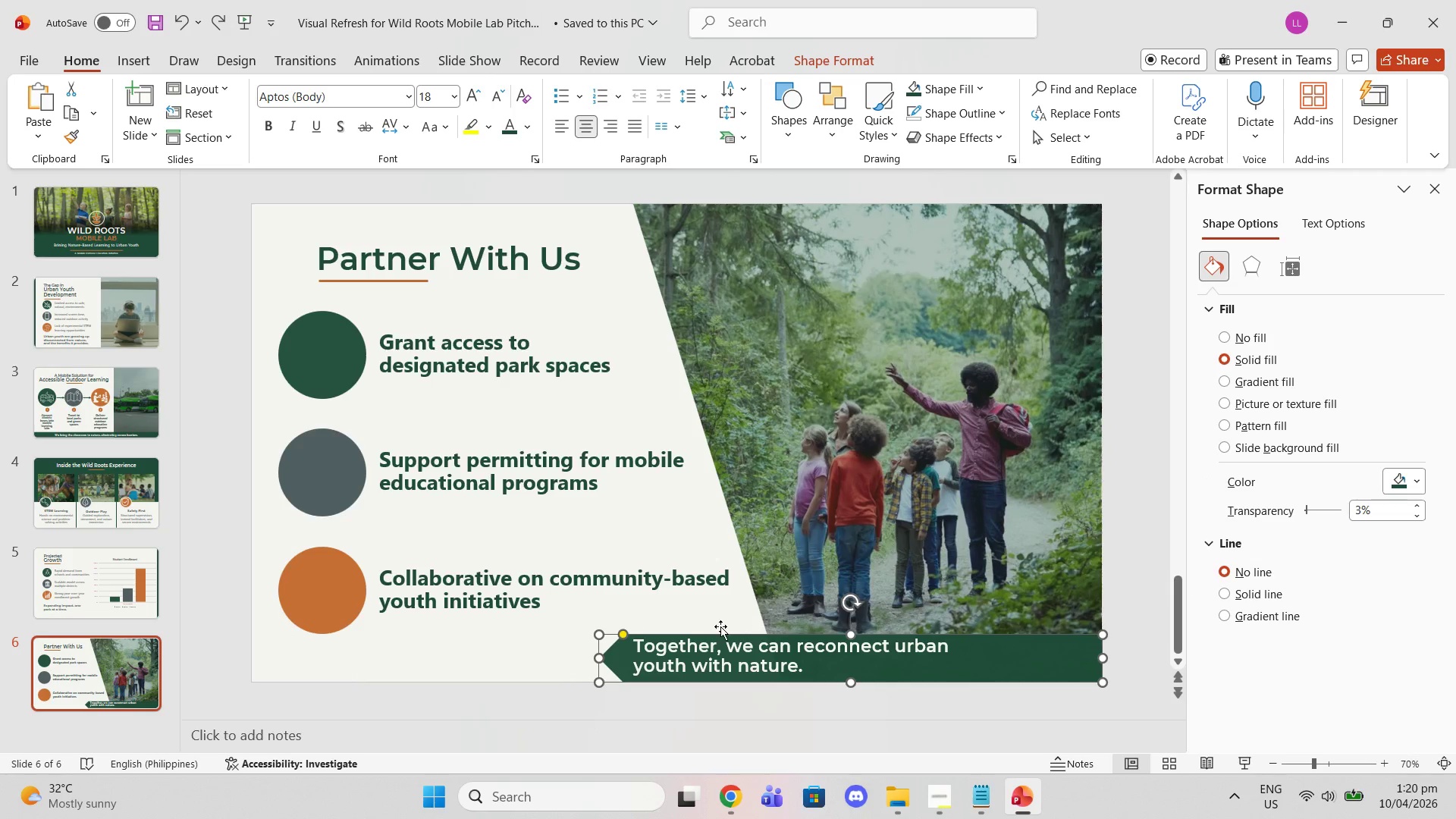 
left_click([700, 675])
 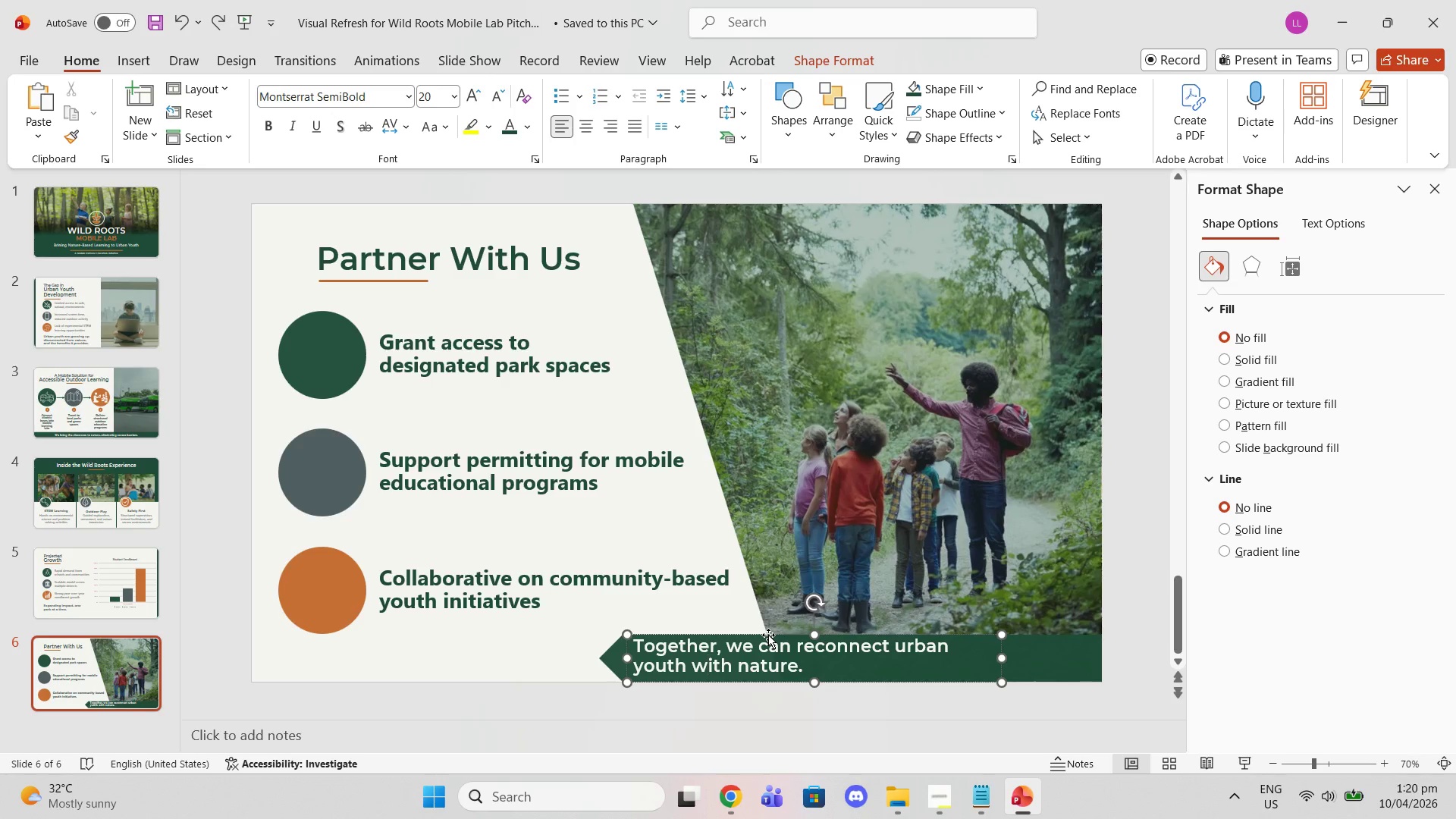 
left_click([768, 635])
 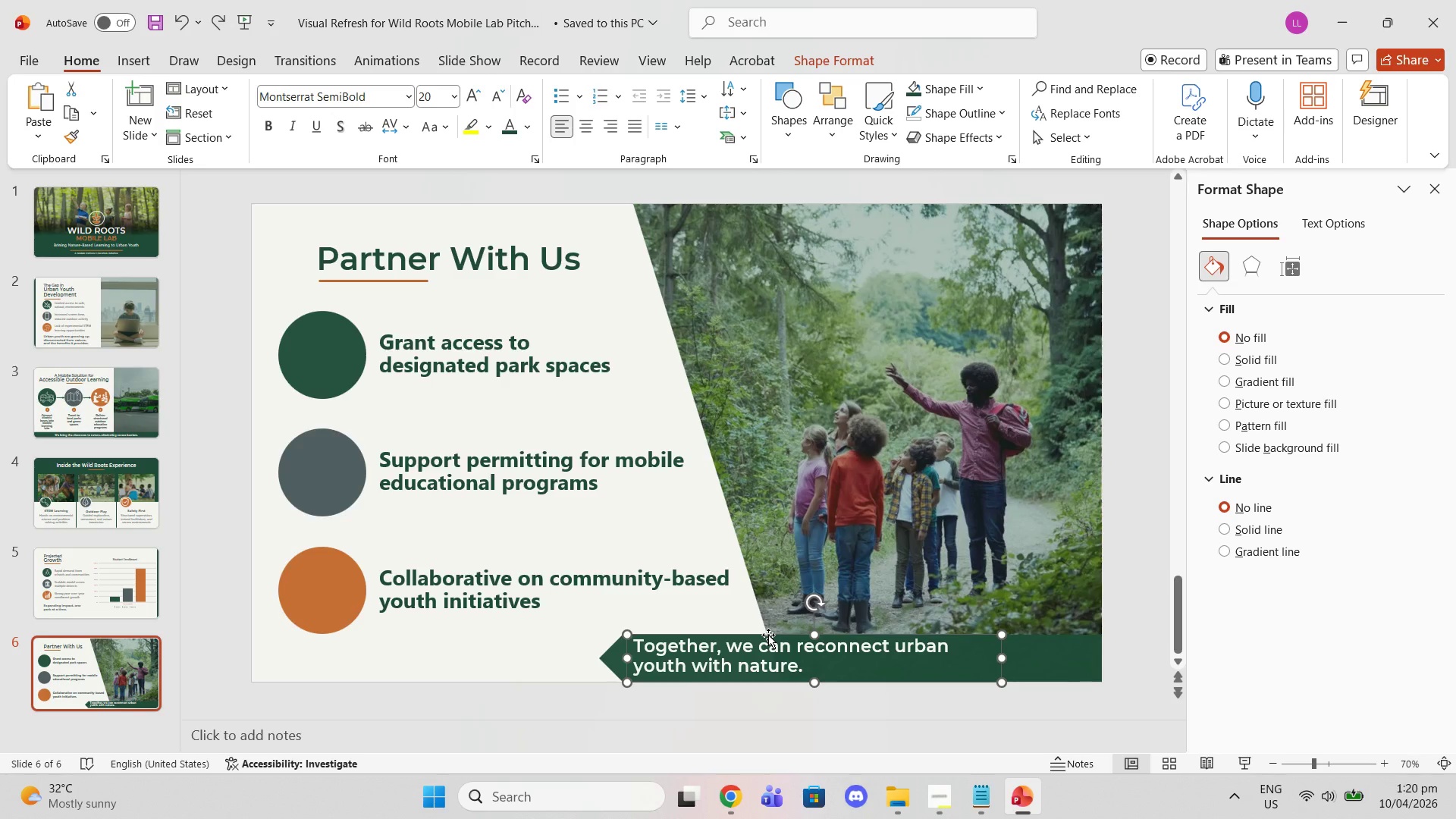 
left_click_drag(start_coordinate=[768, 635], to_coordinate=[843, 635])
 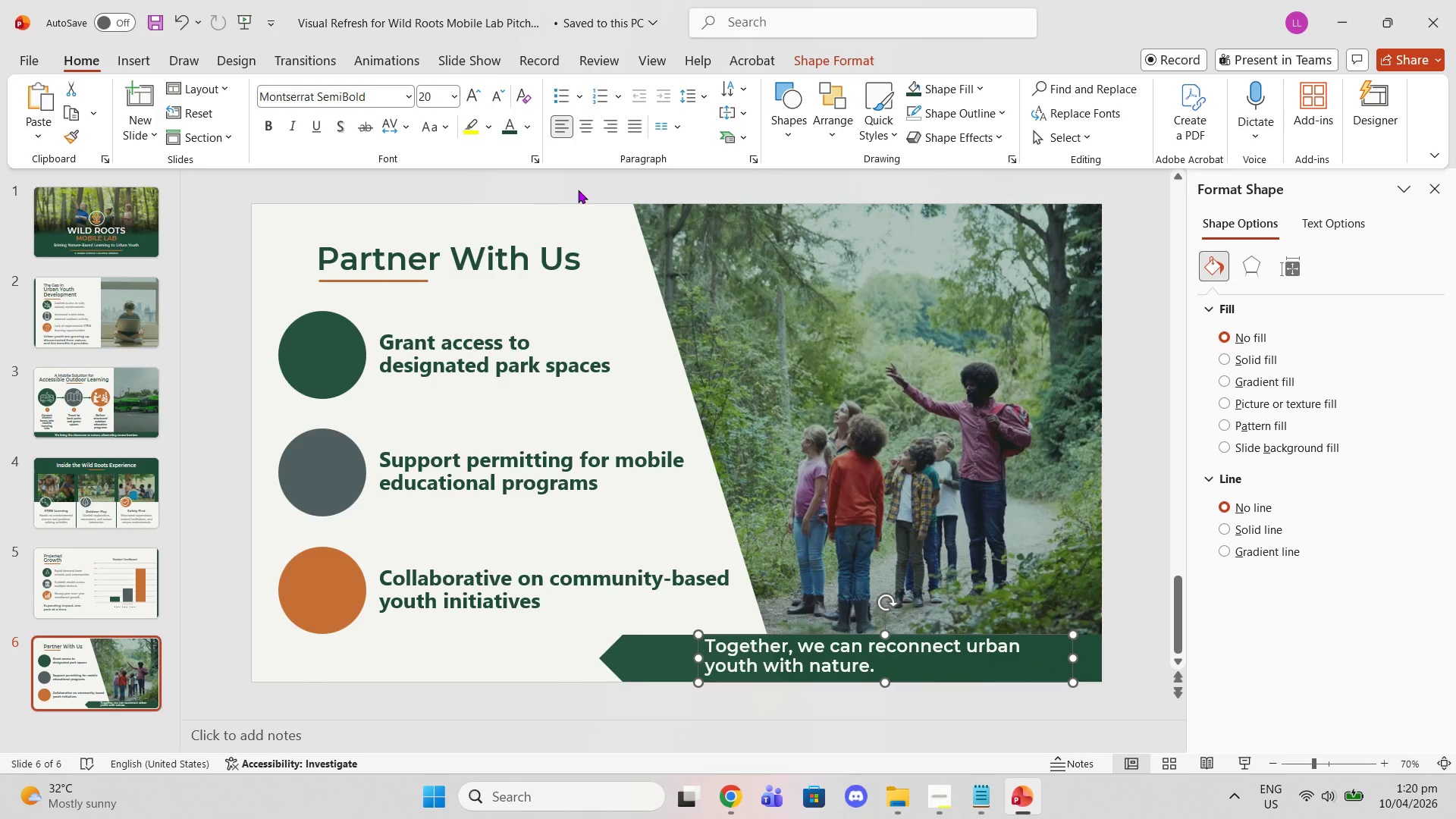 
left_click([614, 121])
 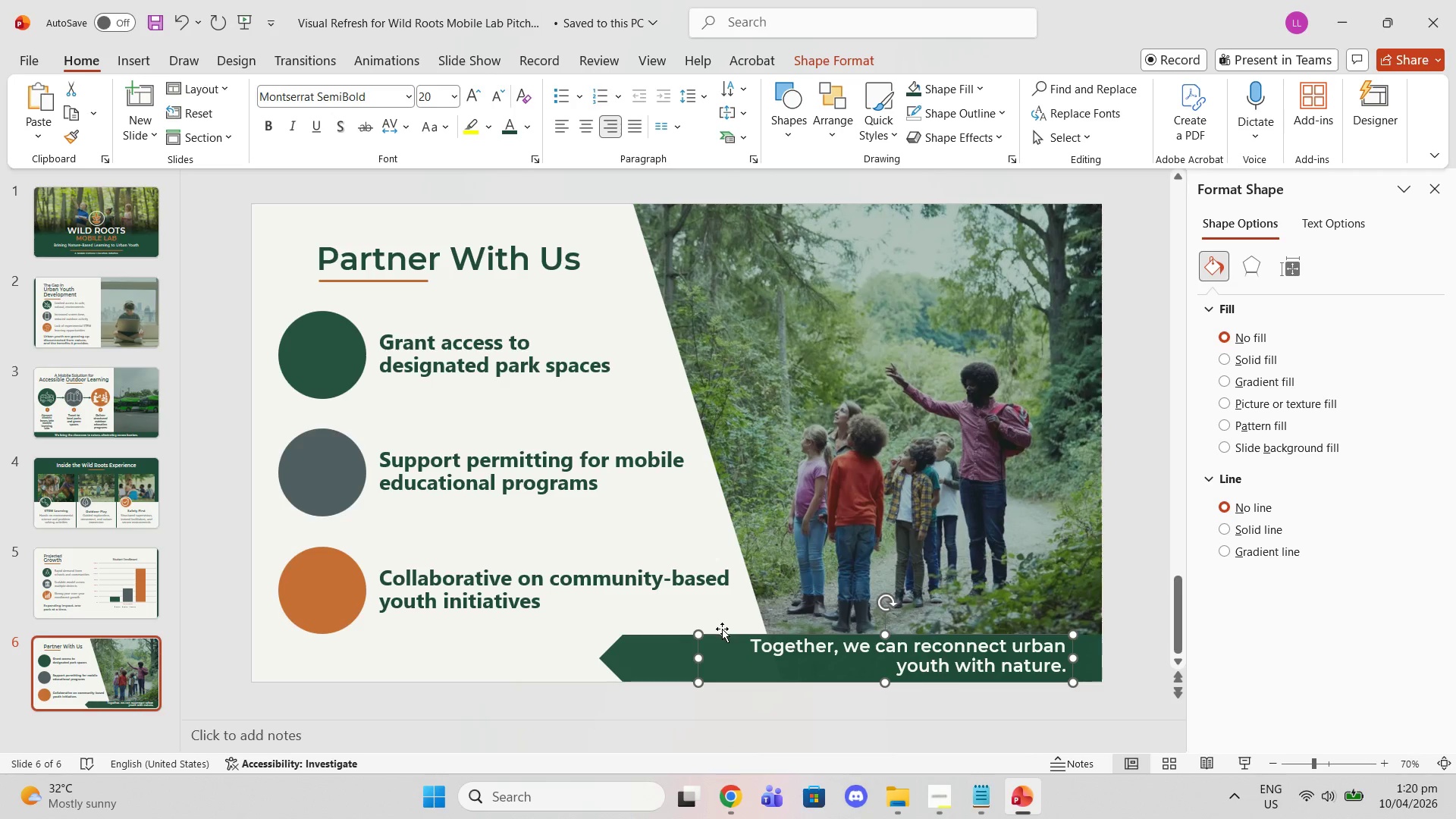 
left_click_drag(start_coordinate=[726, 638], to_coordinate=[706, 635])
 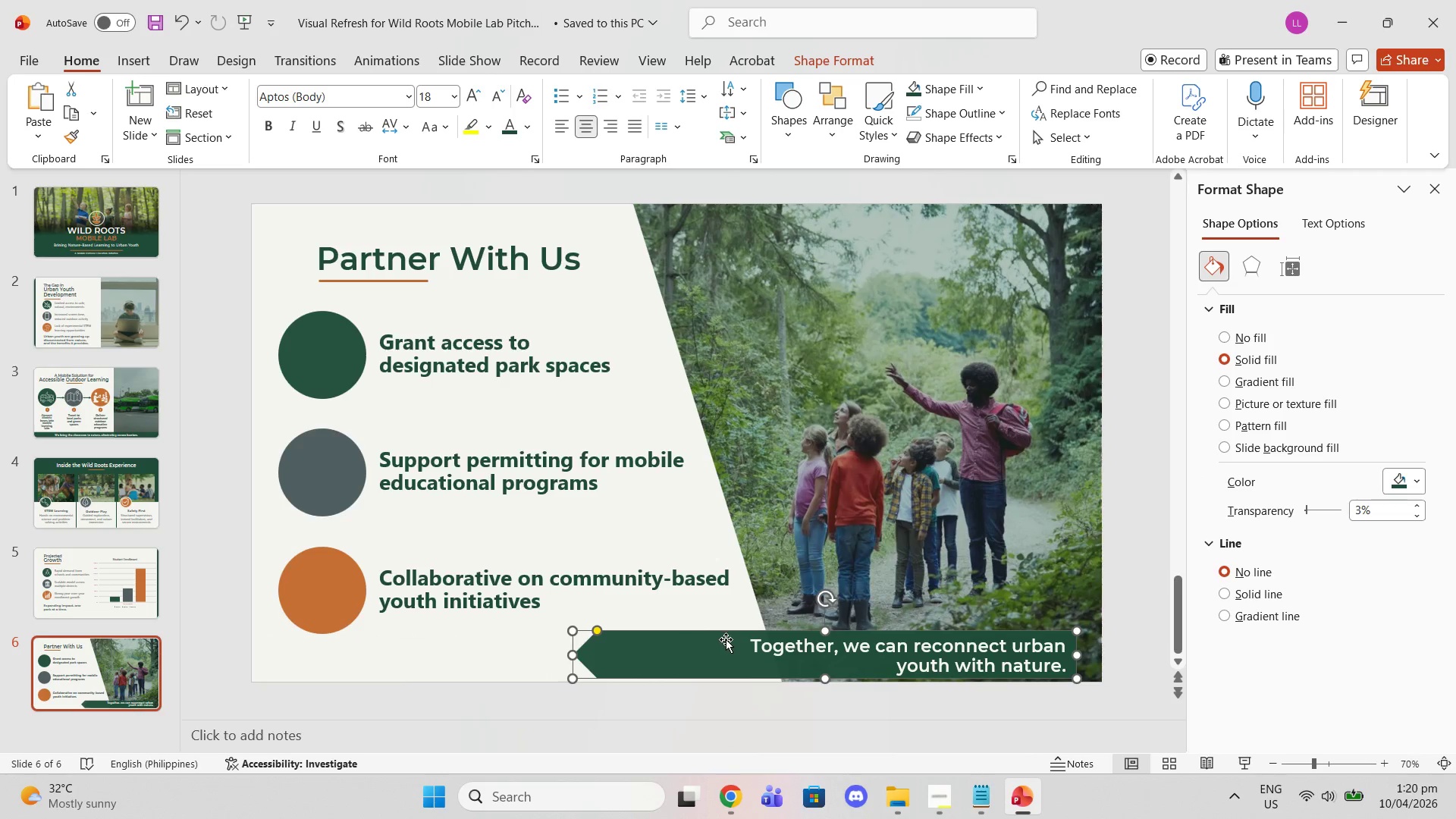 
key(Control+Z)
 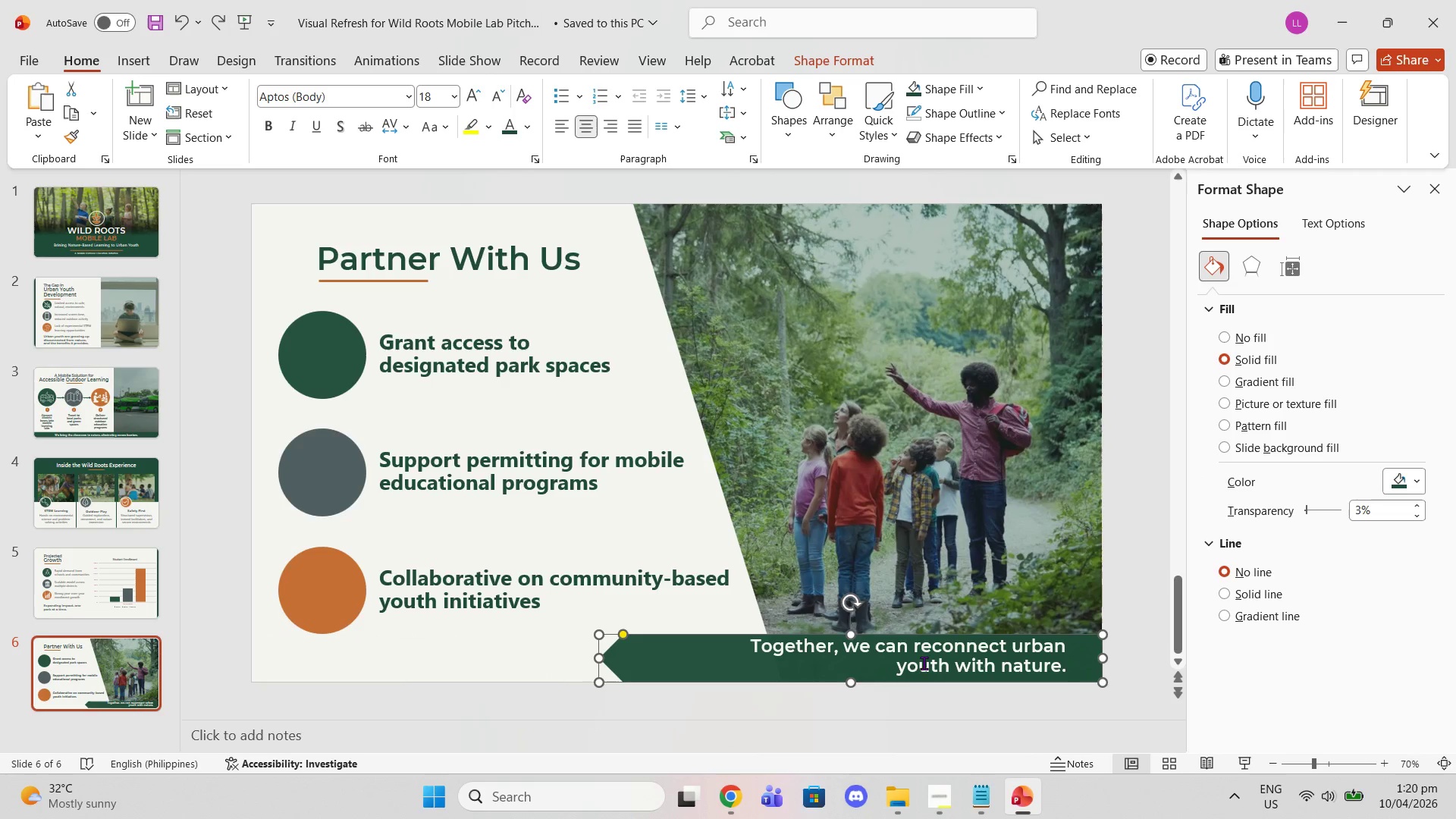 
left_click([911, 670])
 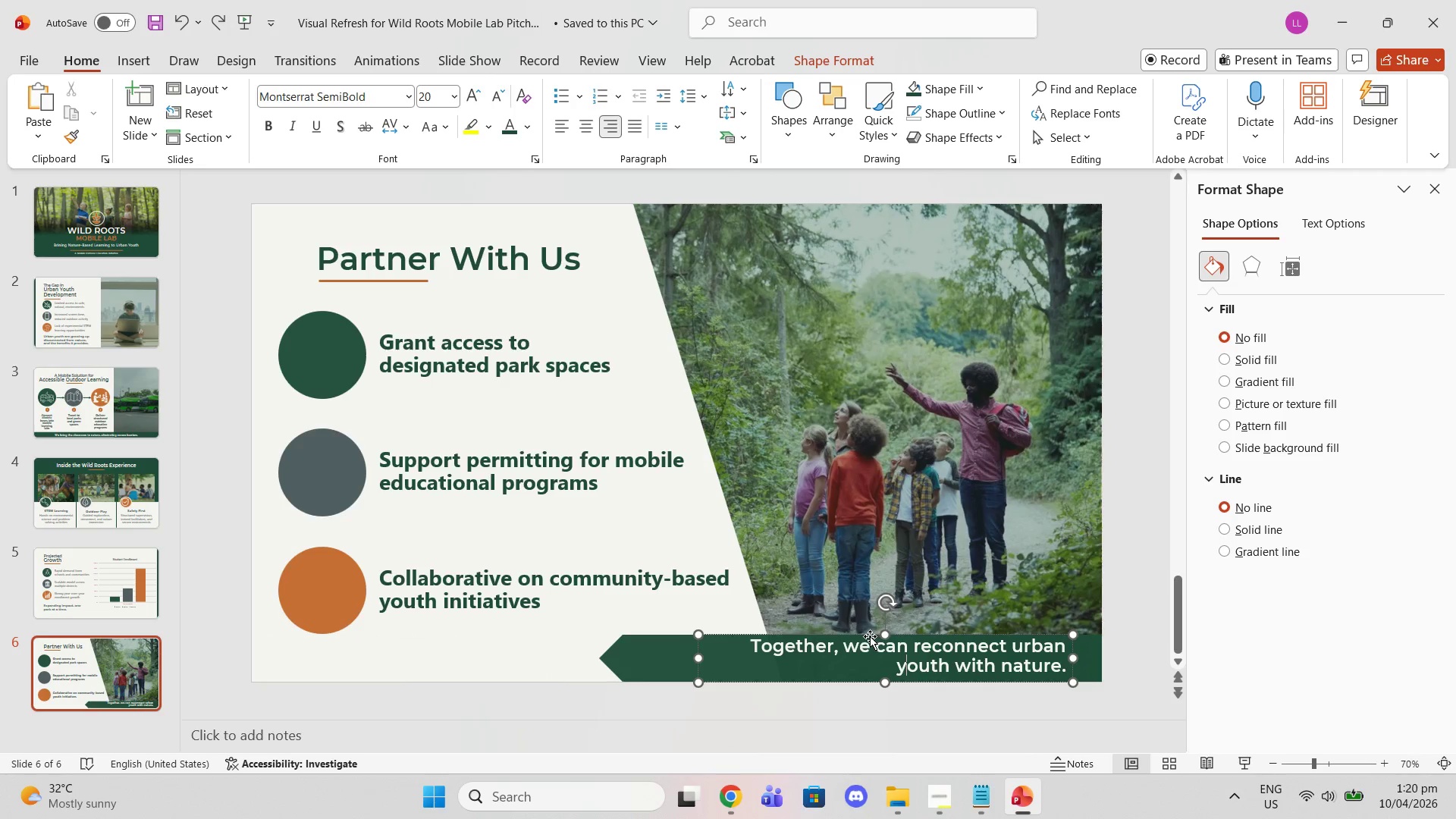 
left_click_drag(start_coordinate=[870, 636], to_coordinate=[896, 637])
 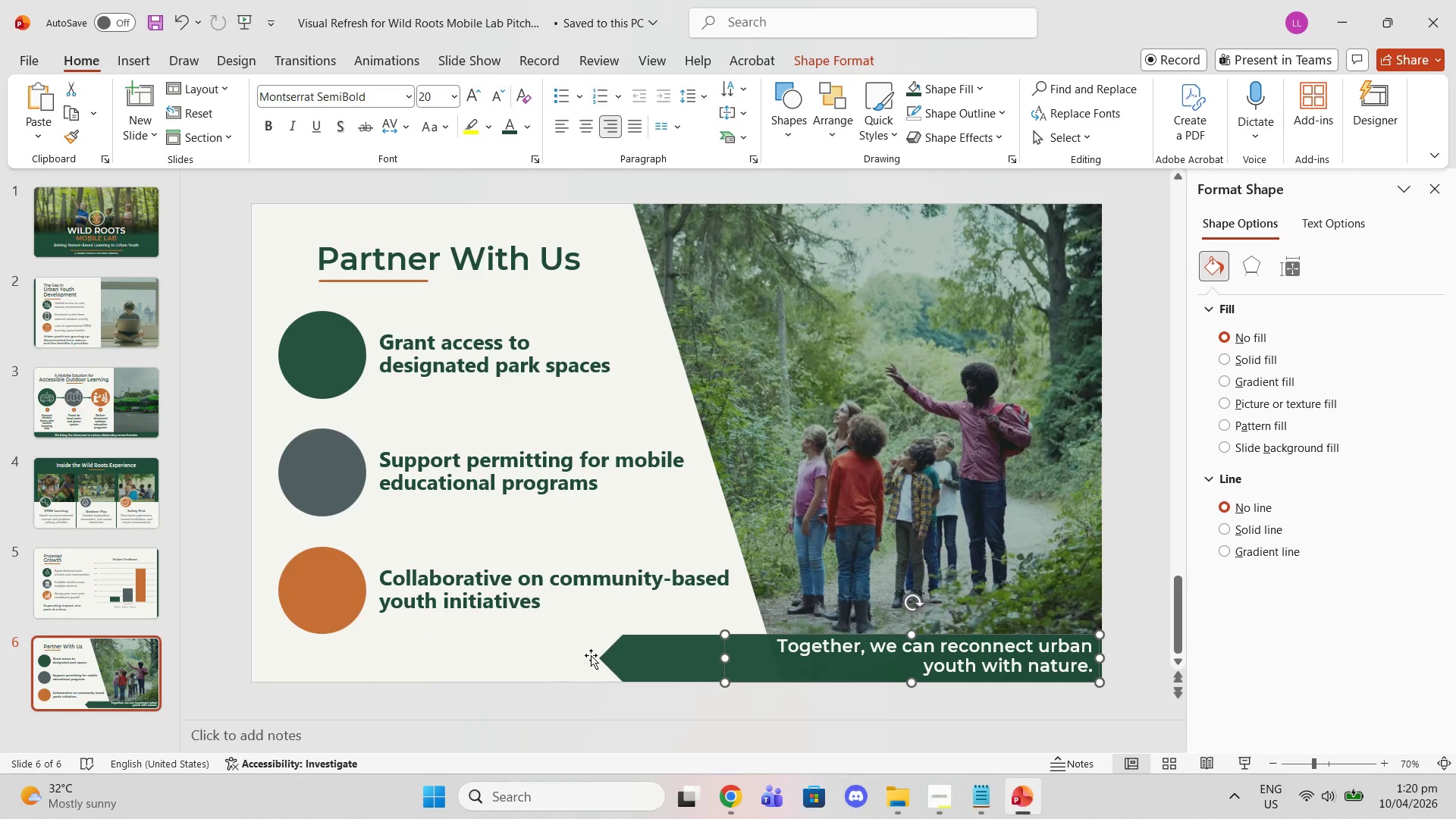 
left_click([613, 647])
 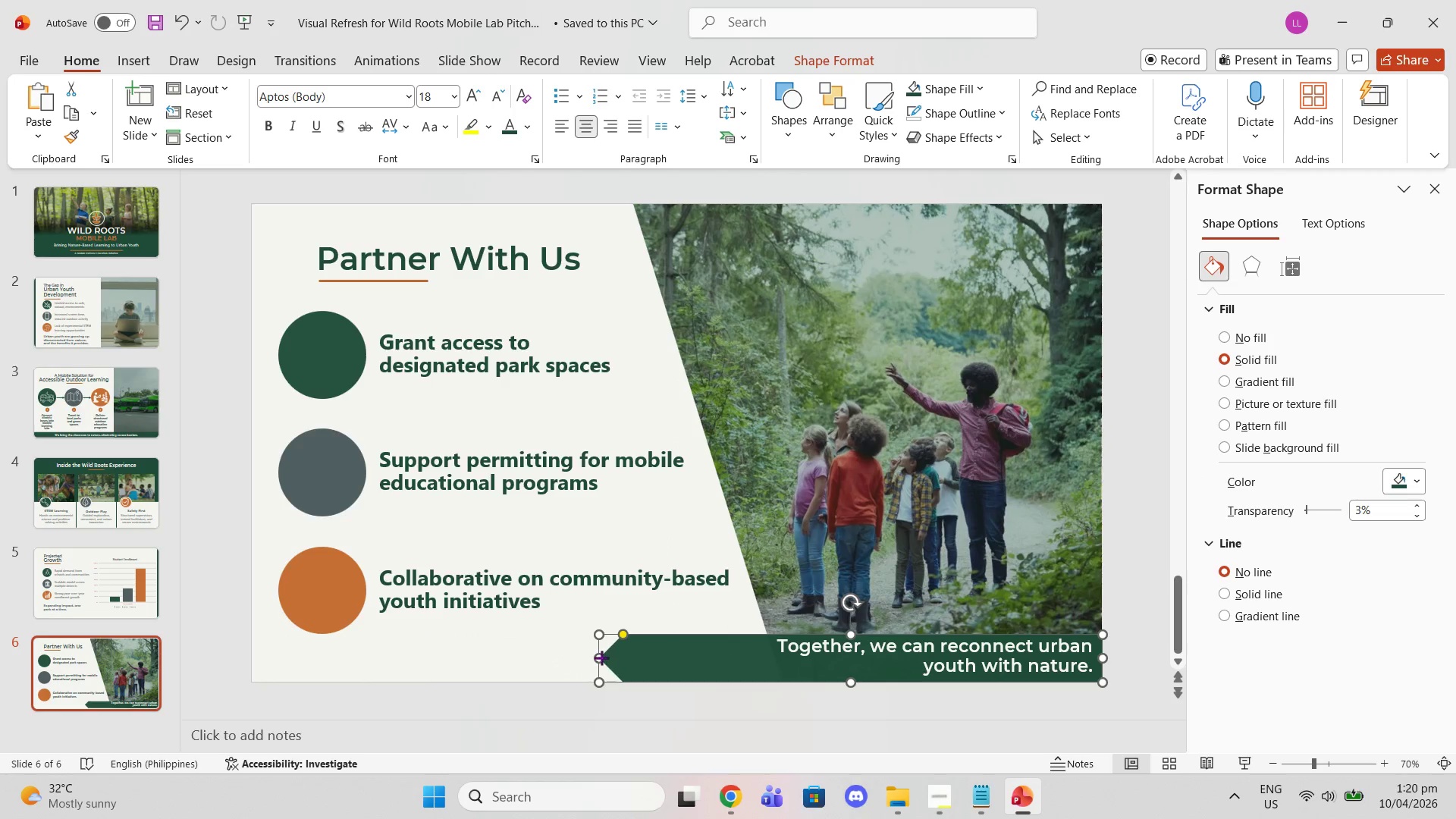 
left_click_drag(start_coordinate=[601, 657], to_coordinate=[710, 655])
 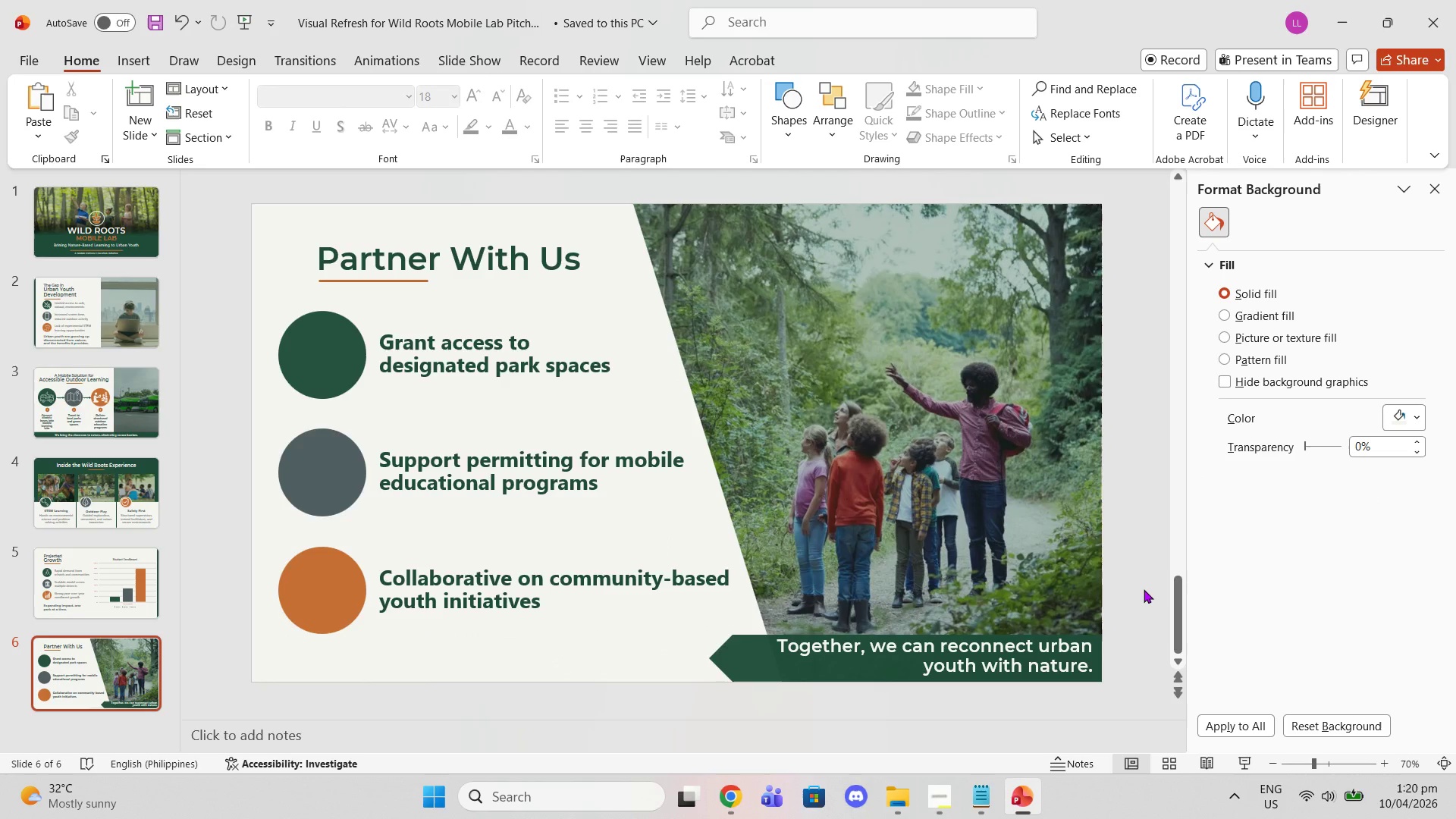 
scroll: coordinate [1144, 589], scroll_direction: up, amount: 1.0
 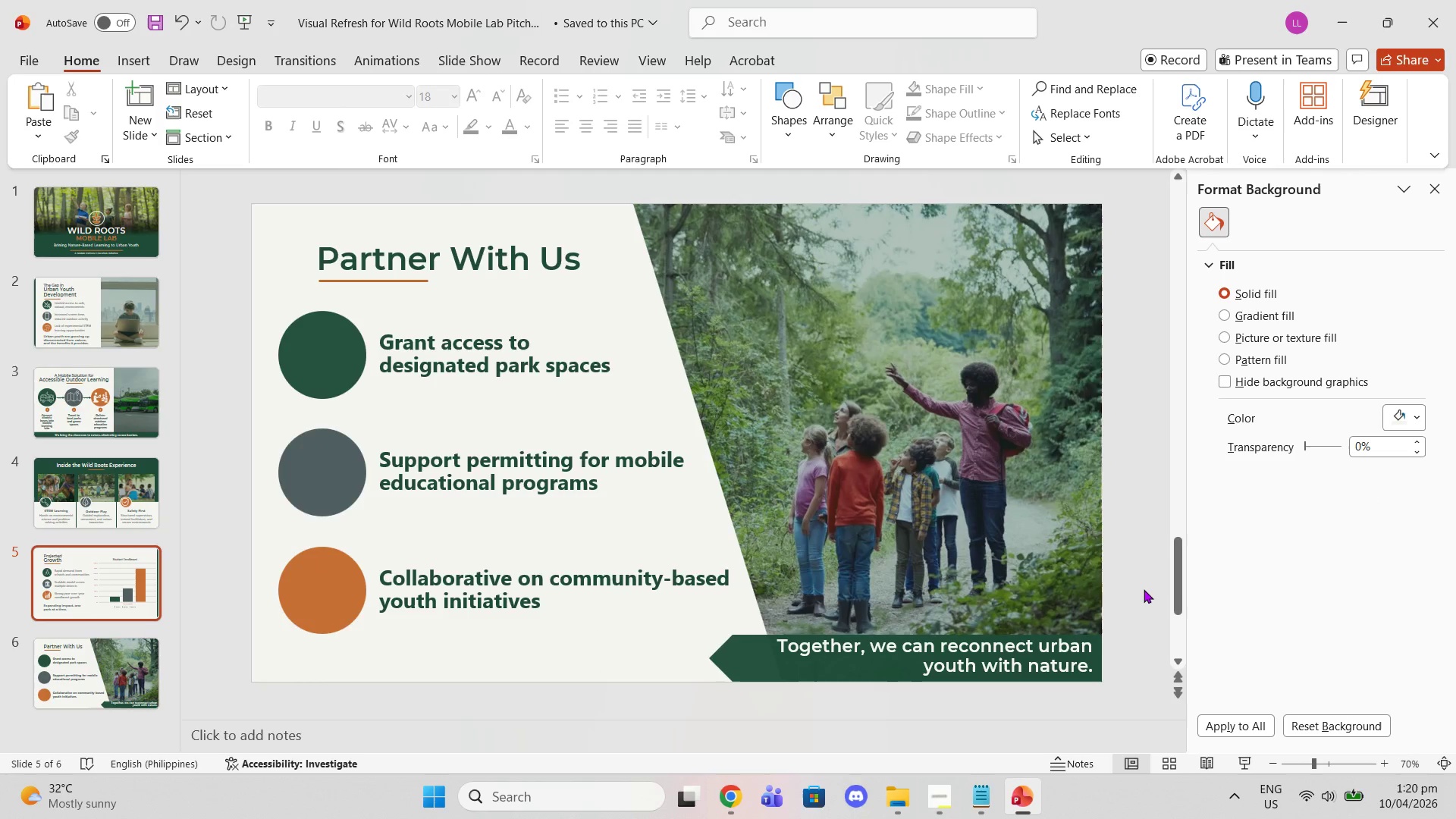 
scroll: coordinate [1144, 589], scroll_direction: down, amount: 1.0
 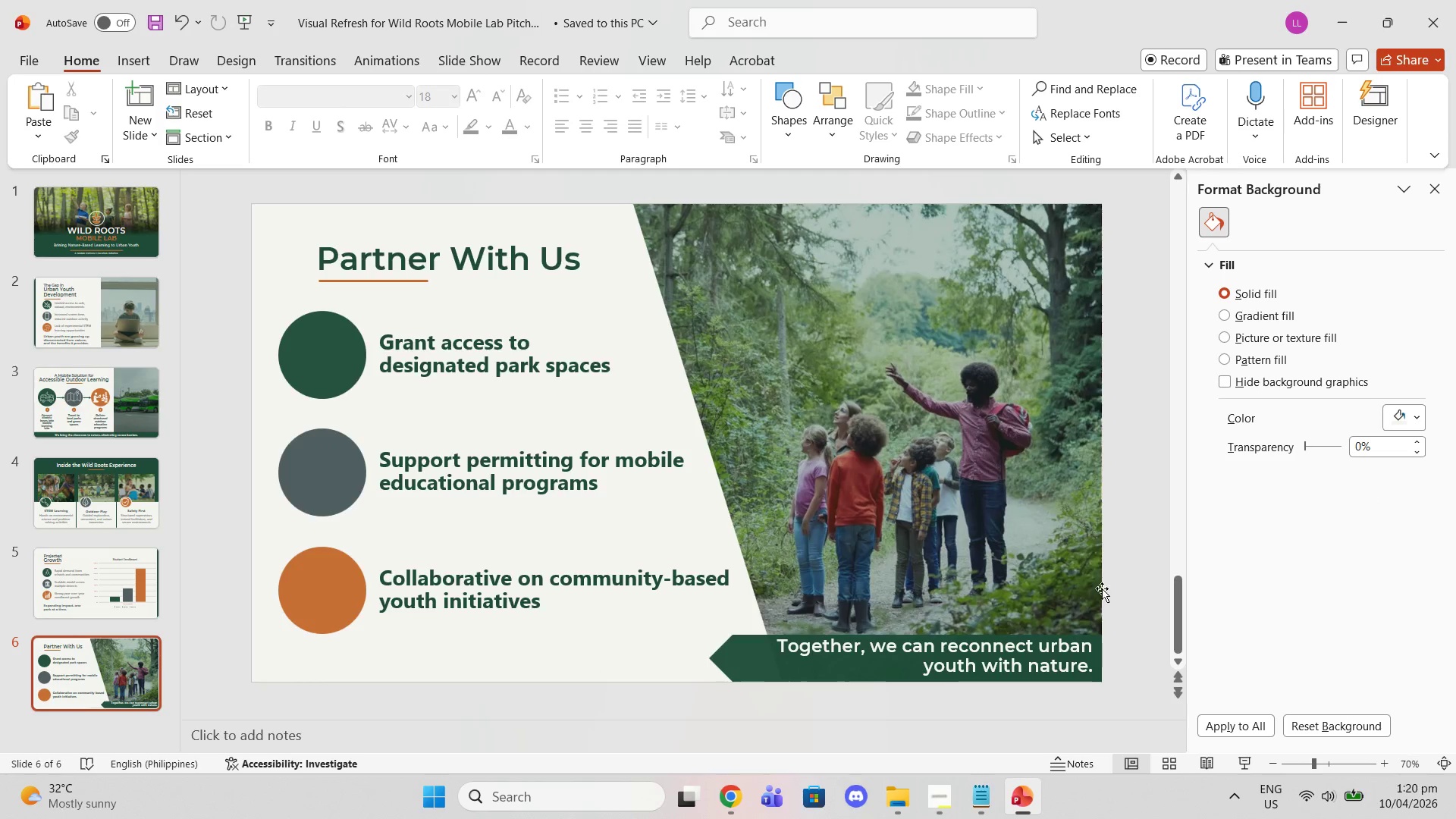 
scroll: coordinate [970, 448], scroll_direction: up, amount: 8.0
 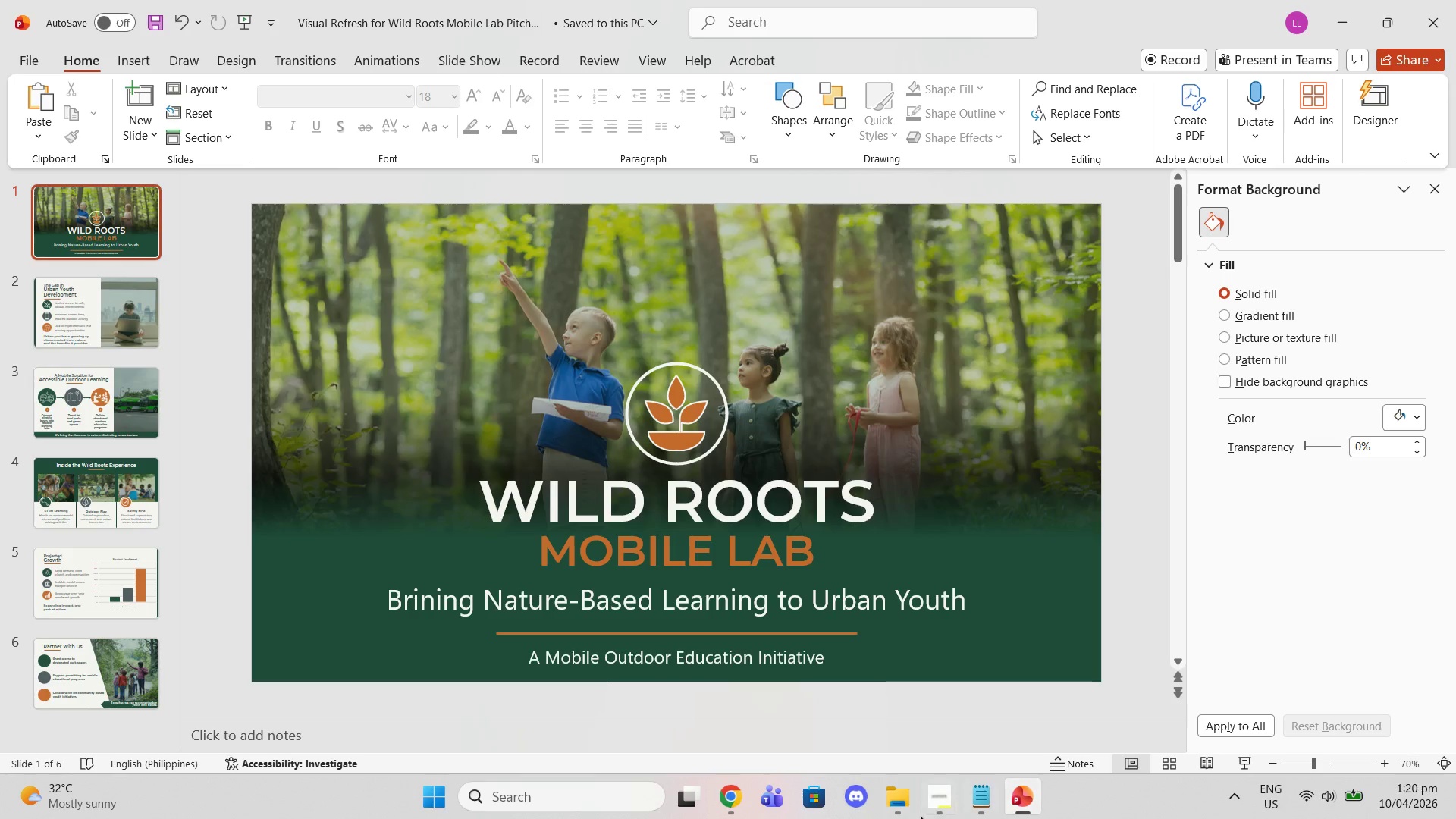 
left_click([937, 806])